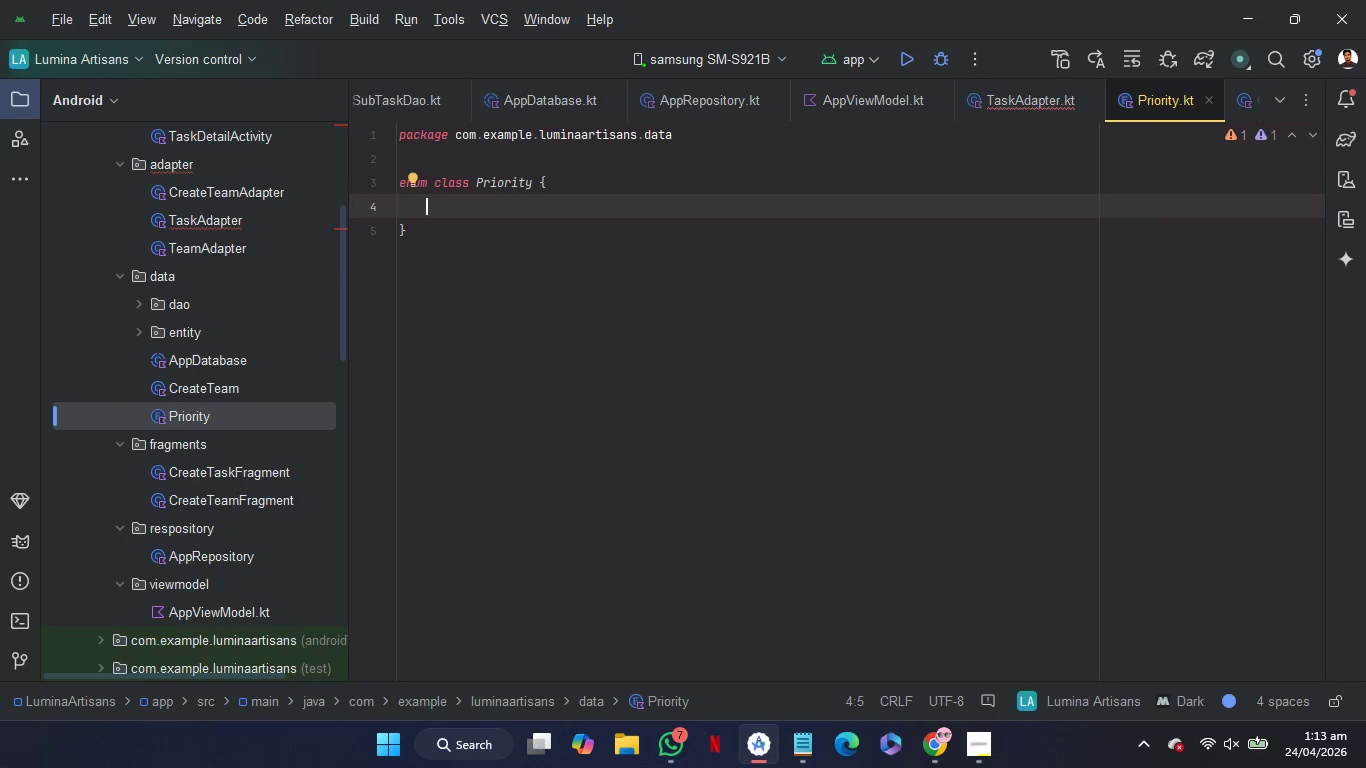 
wait(6.23)
 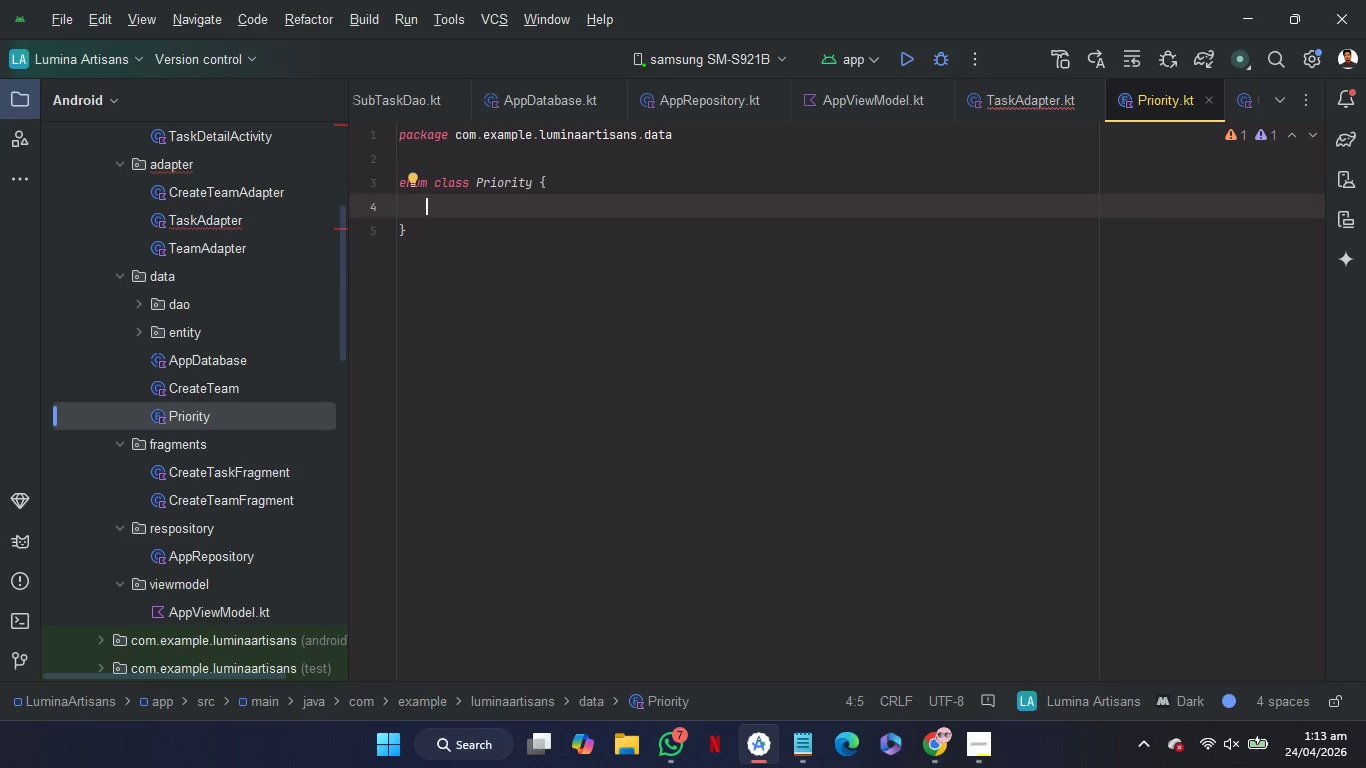 
type(CTI)
key(Backspace)
key(Backspace)
type(RITICAL)
 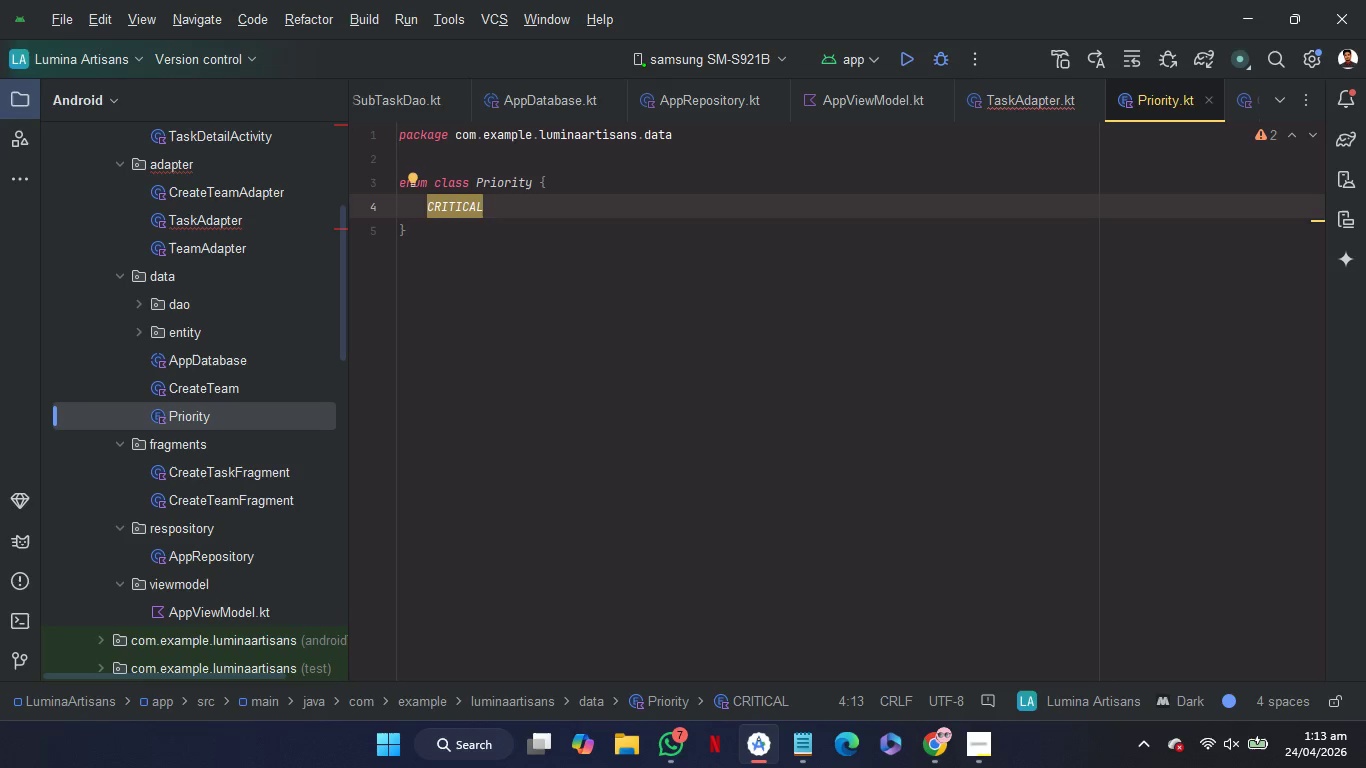 
left_click([565, 210])
 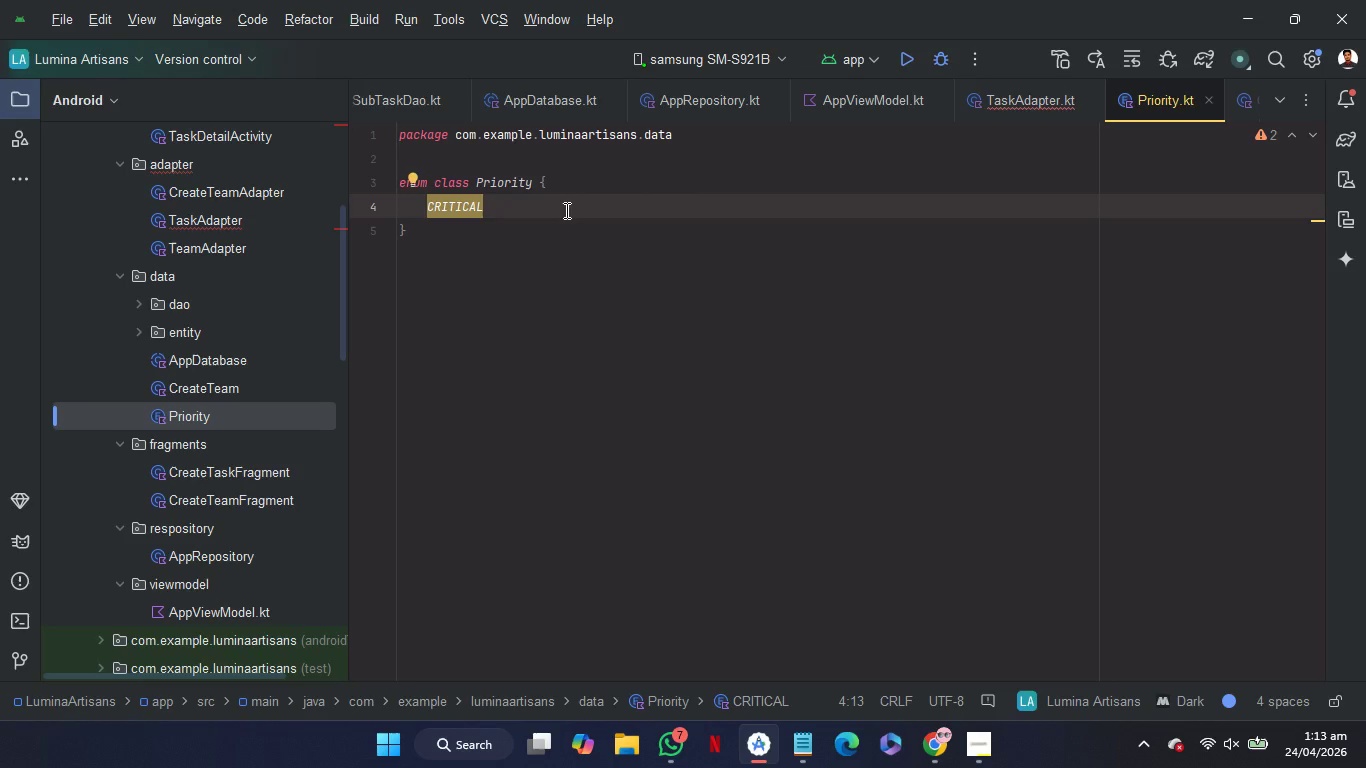 
type(, HIGH, LOW)
 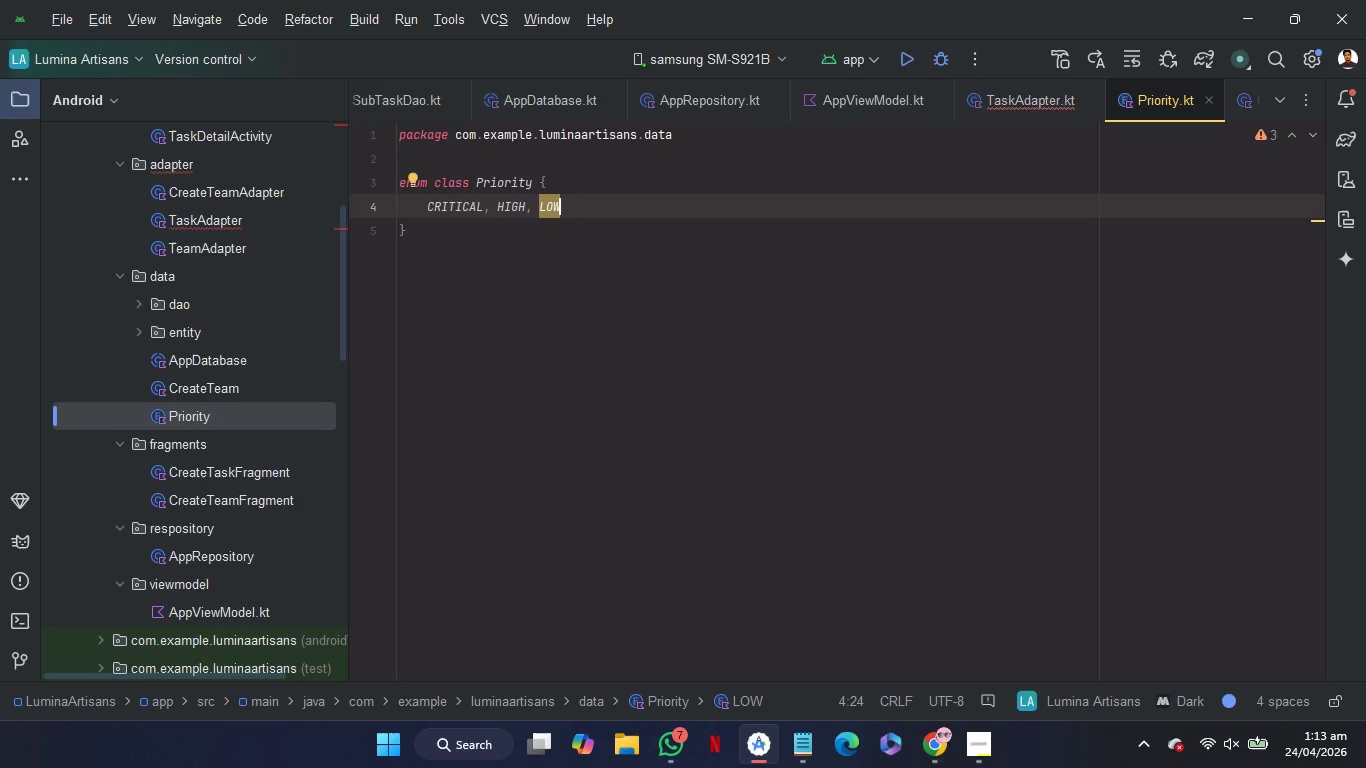 
wait(6.47)
 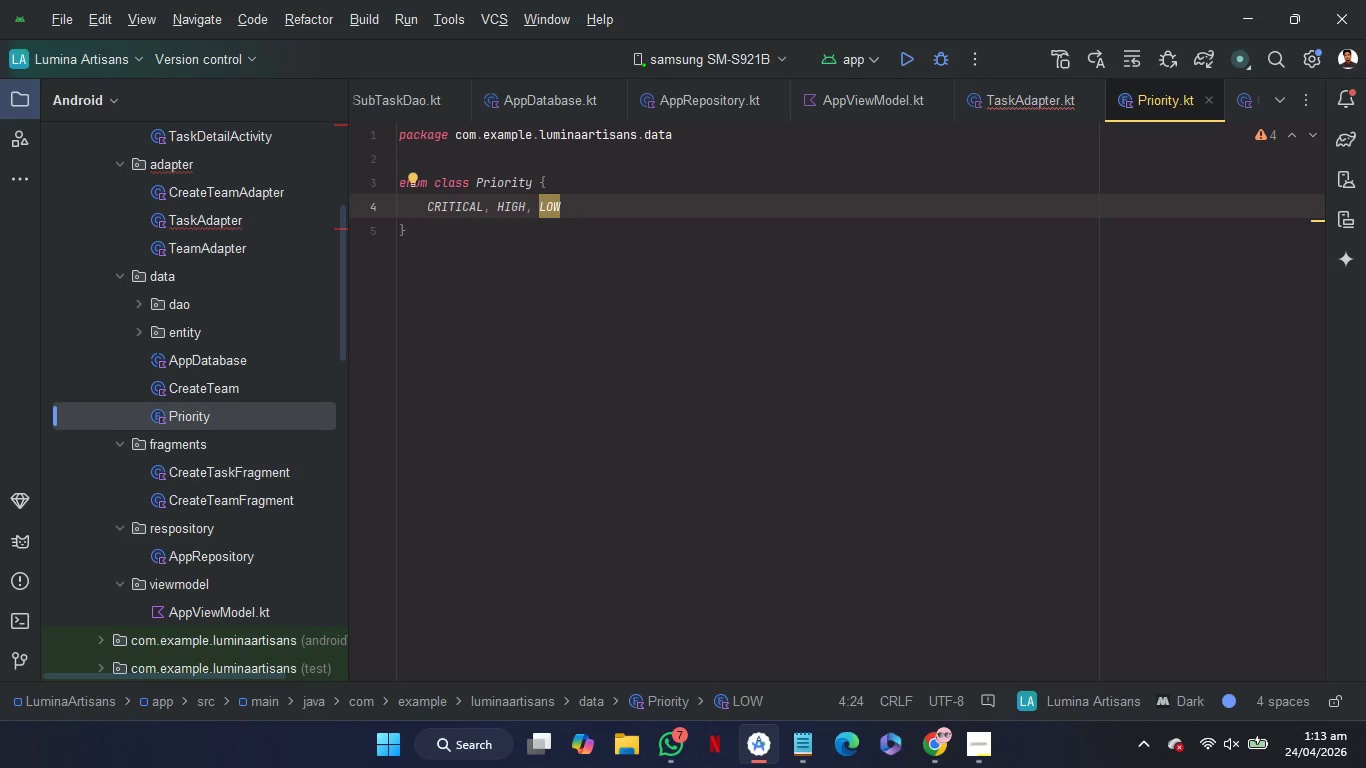 
key(ArrowLeft)
 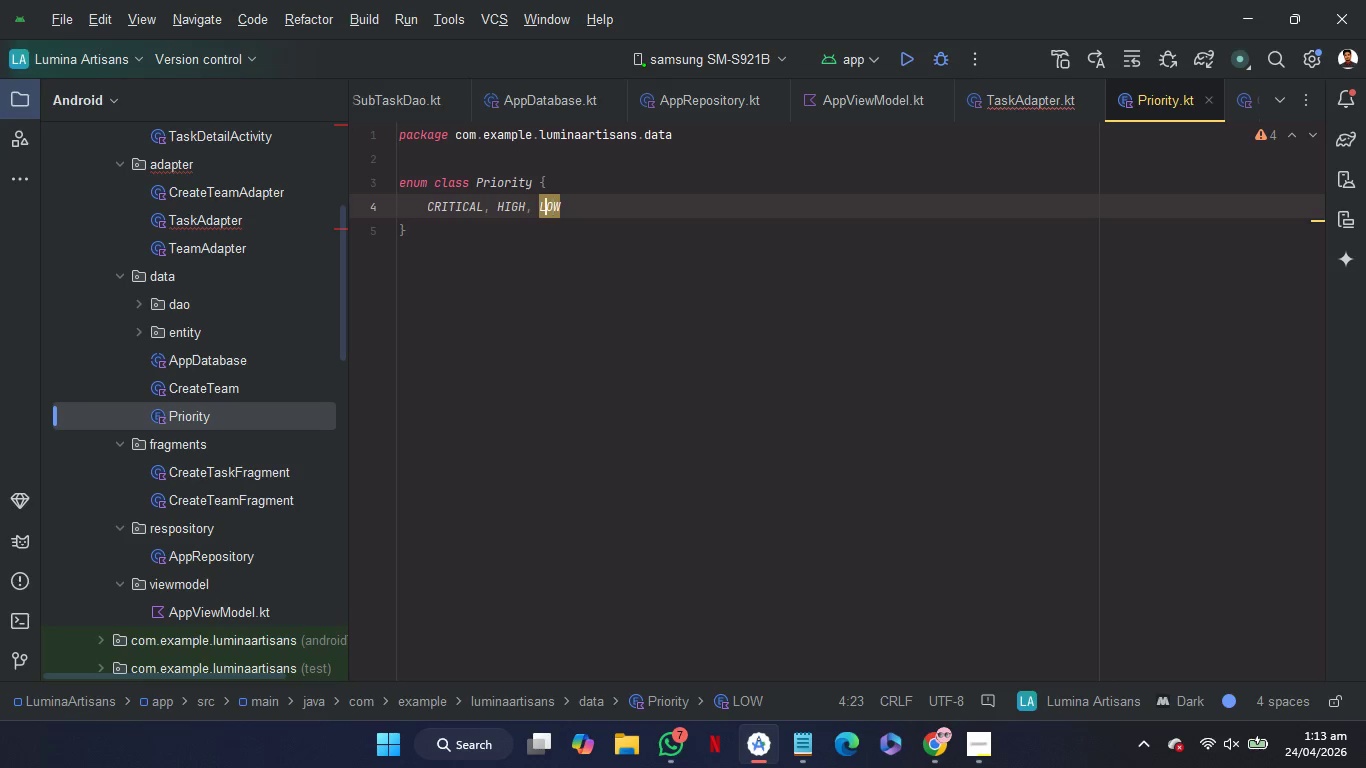 
key(ArrowLeft)
 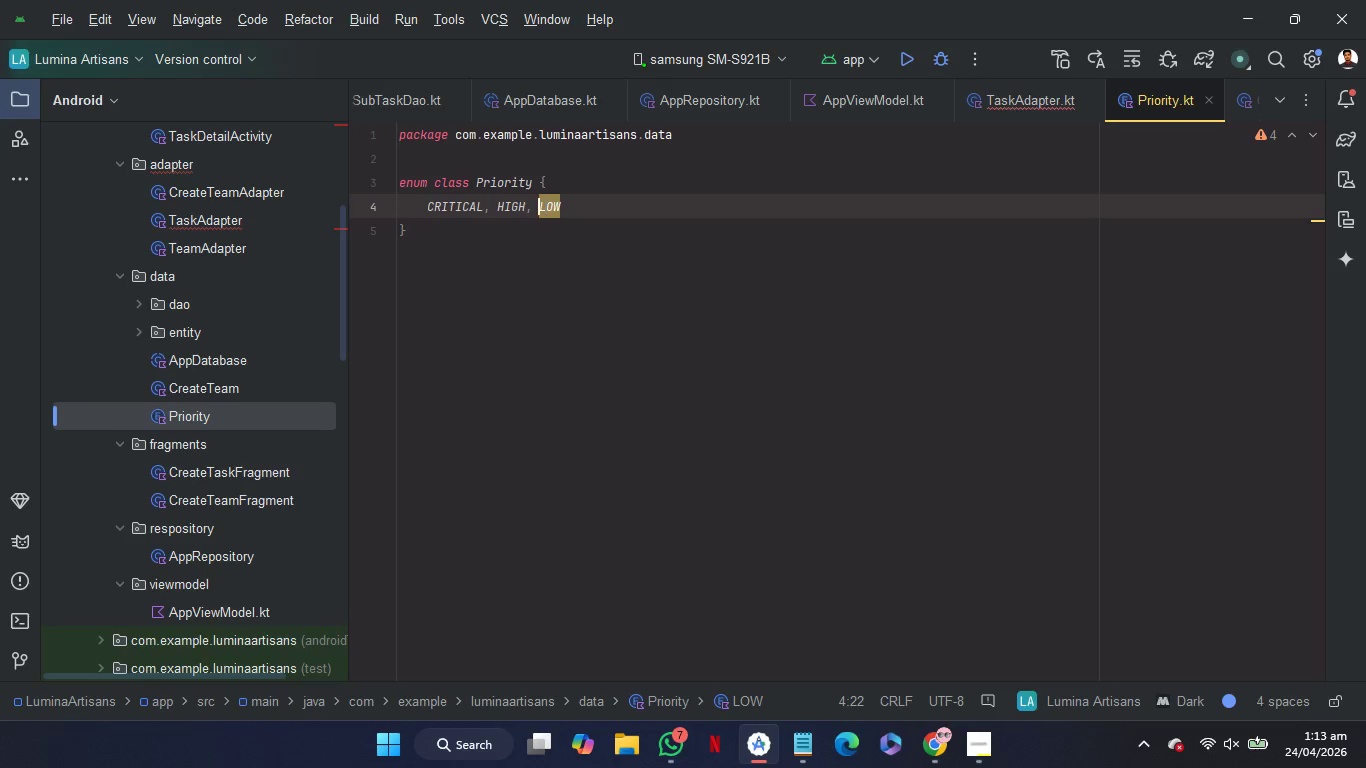 
key(ArrowLeft)
 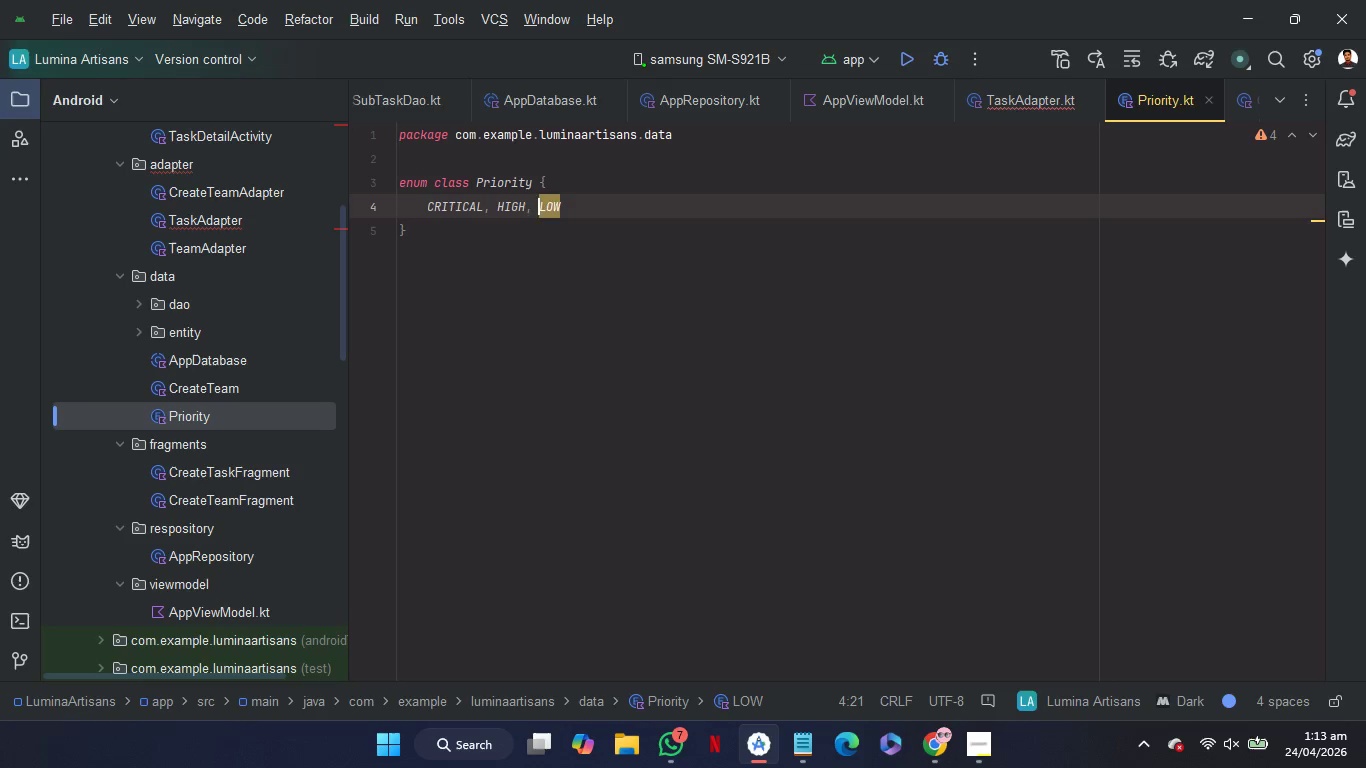 
key(ArrowLeft)
 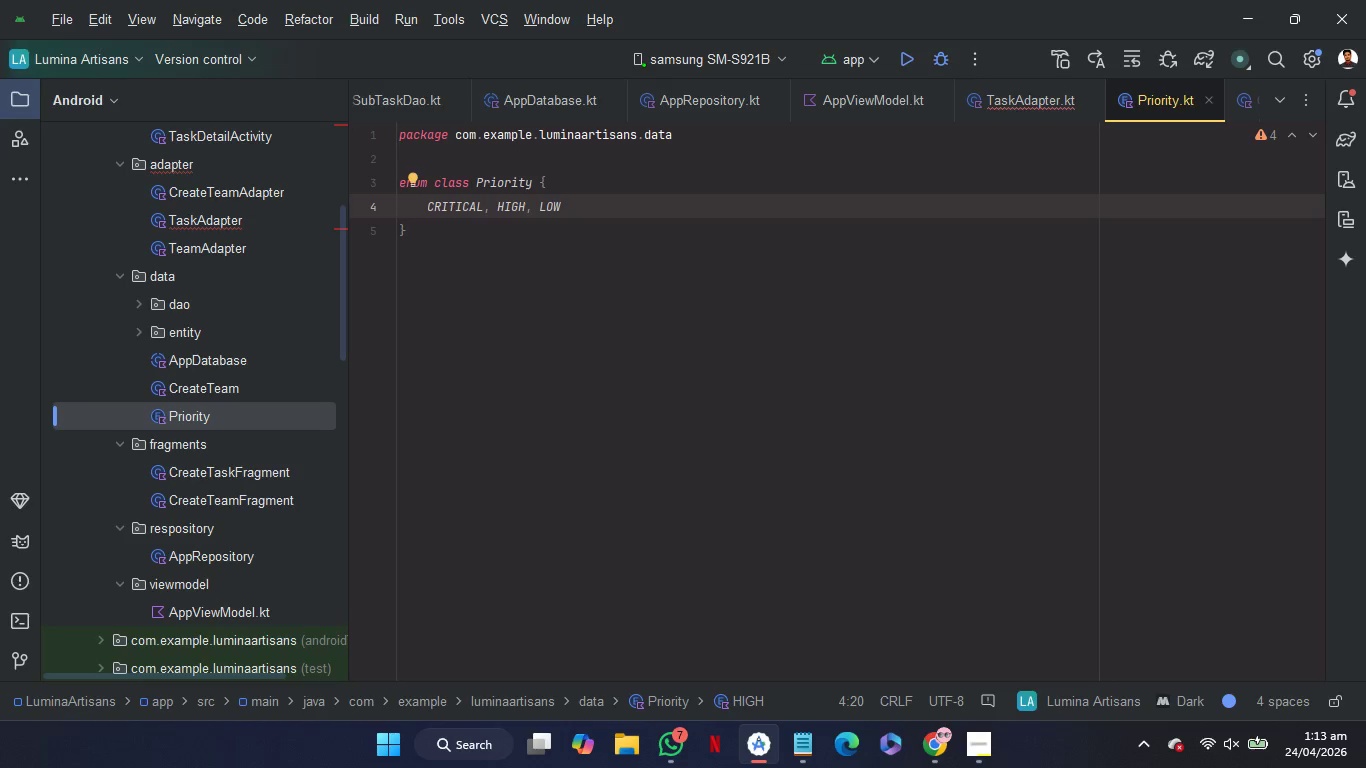 
key(Shift+Comma)
 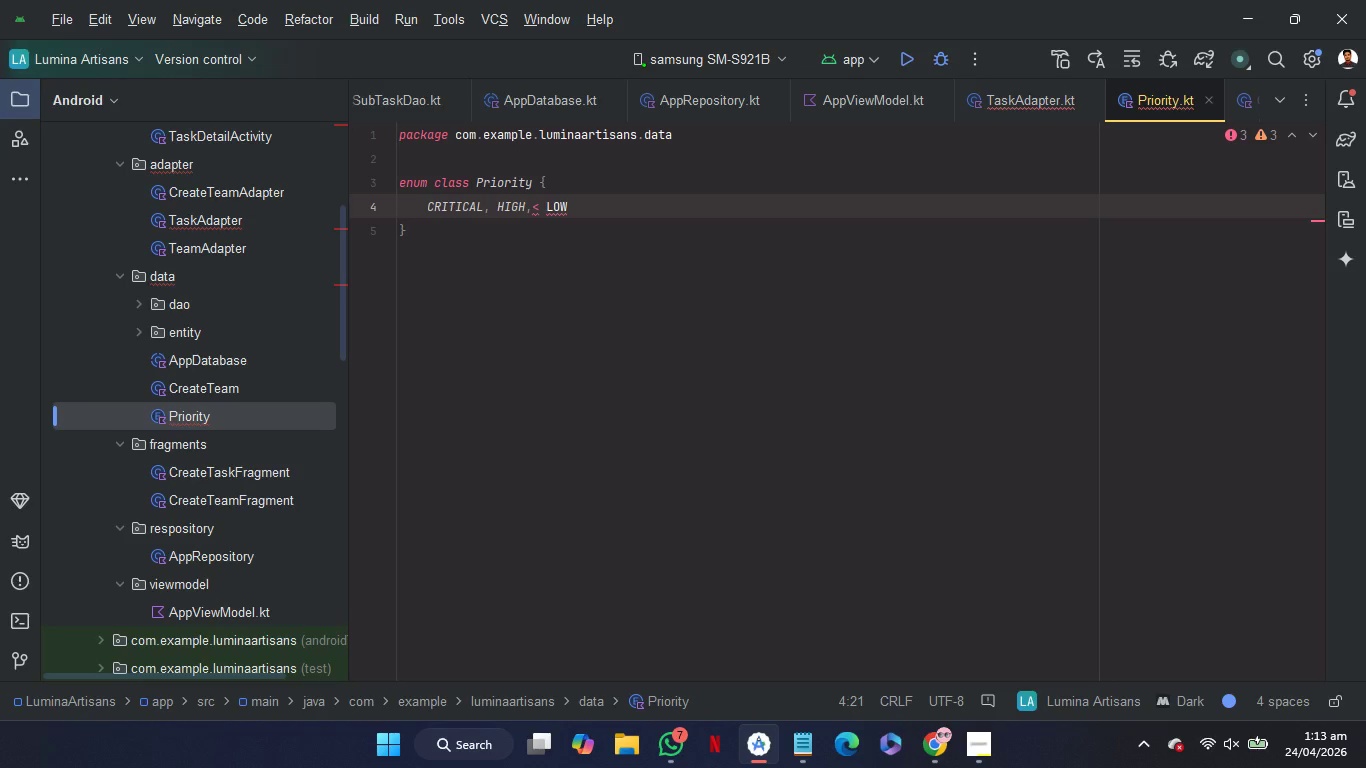 
key(Backspace)
 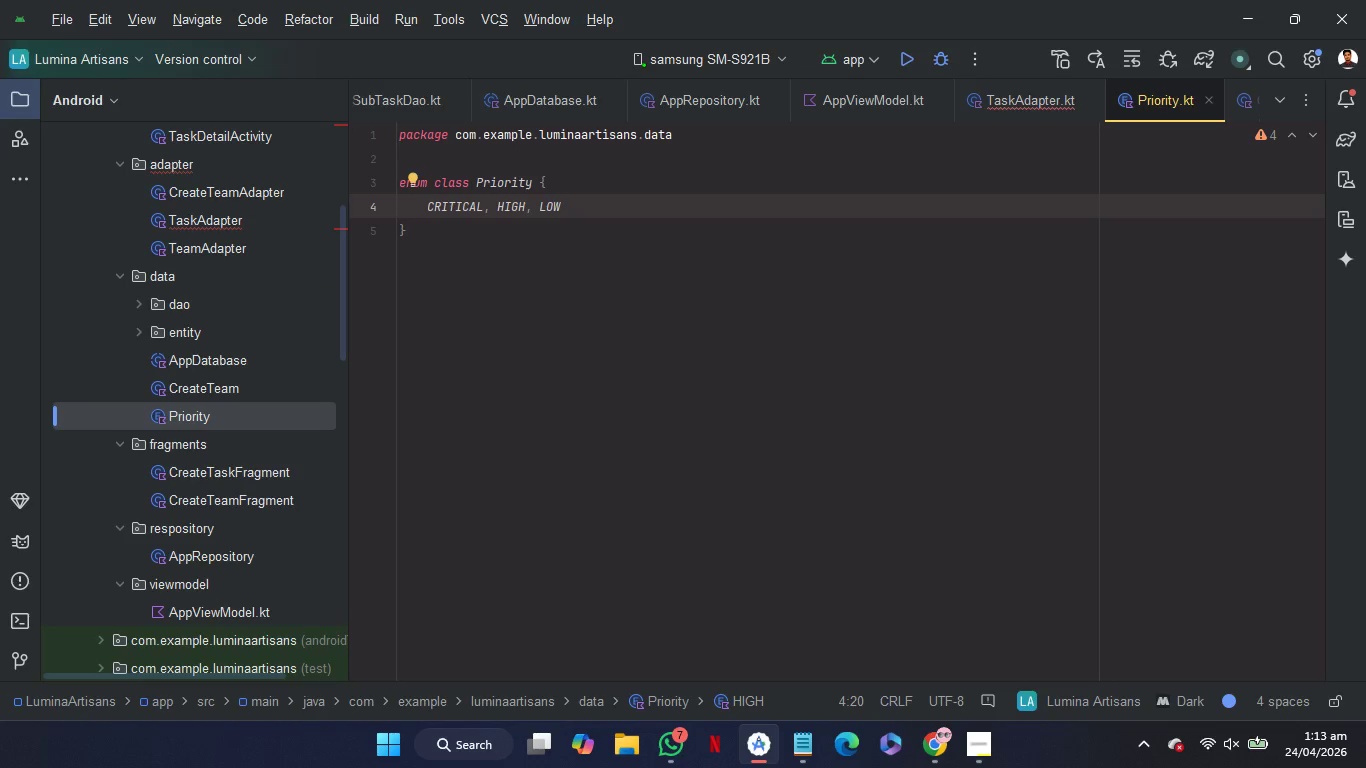 
key(Comma)
 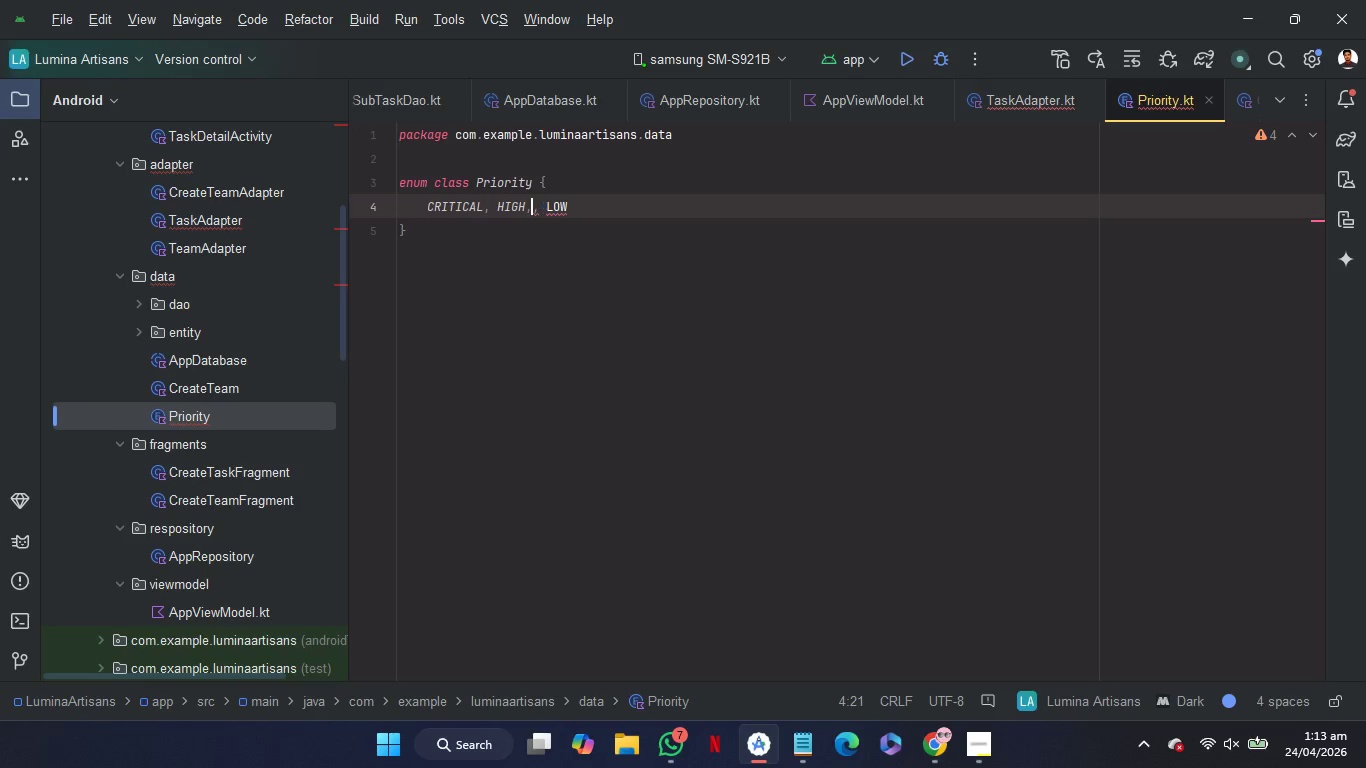 
key(ArrowLeft)
 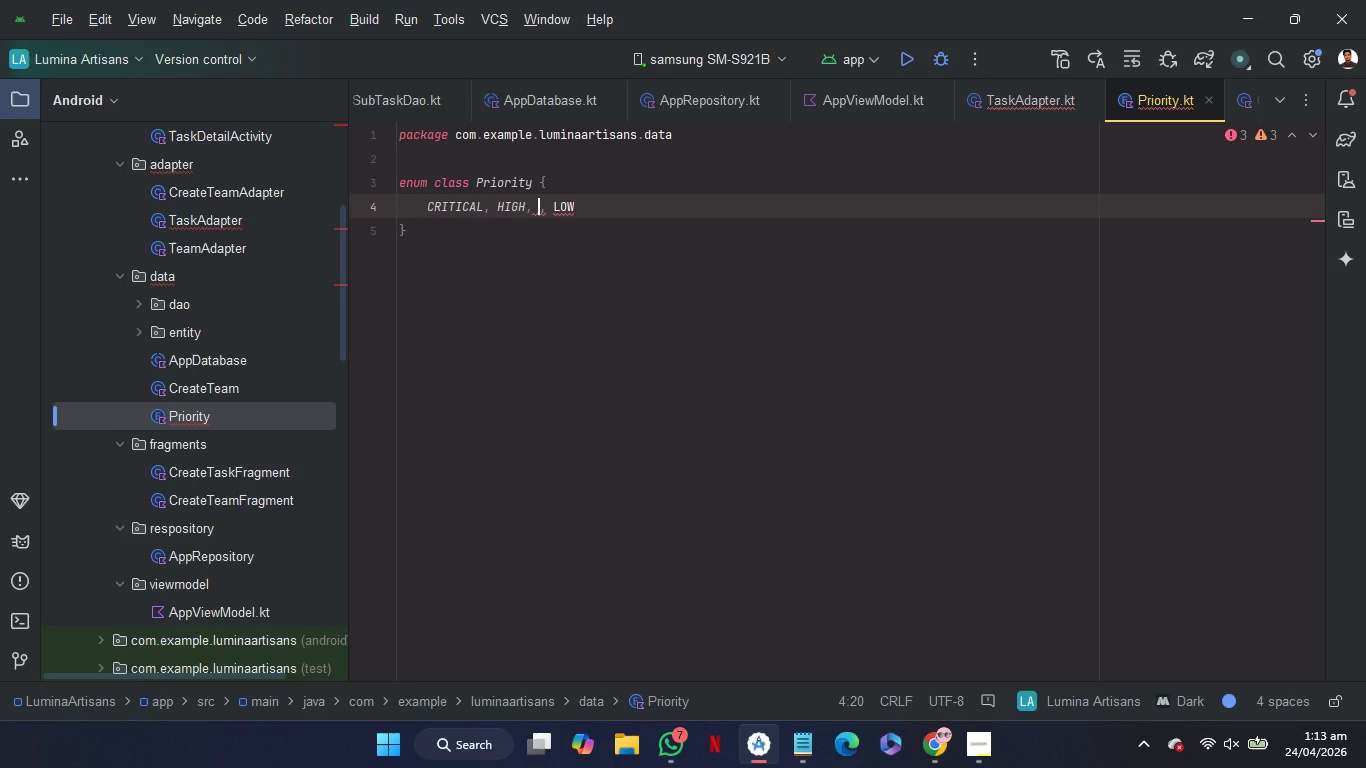 
key(Space)
 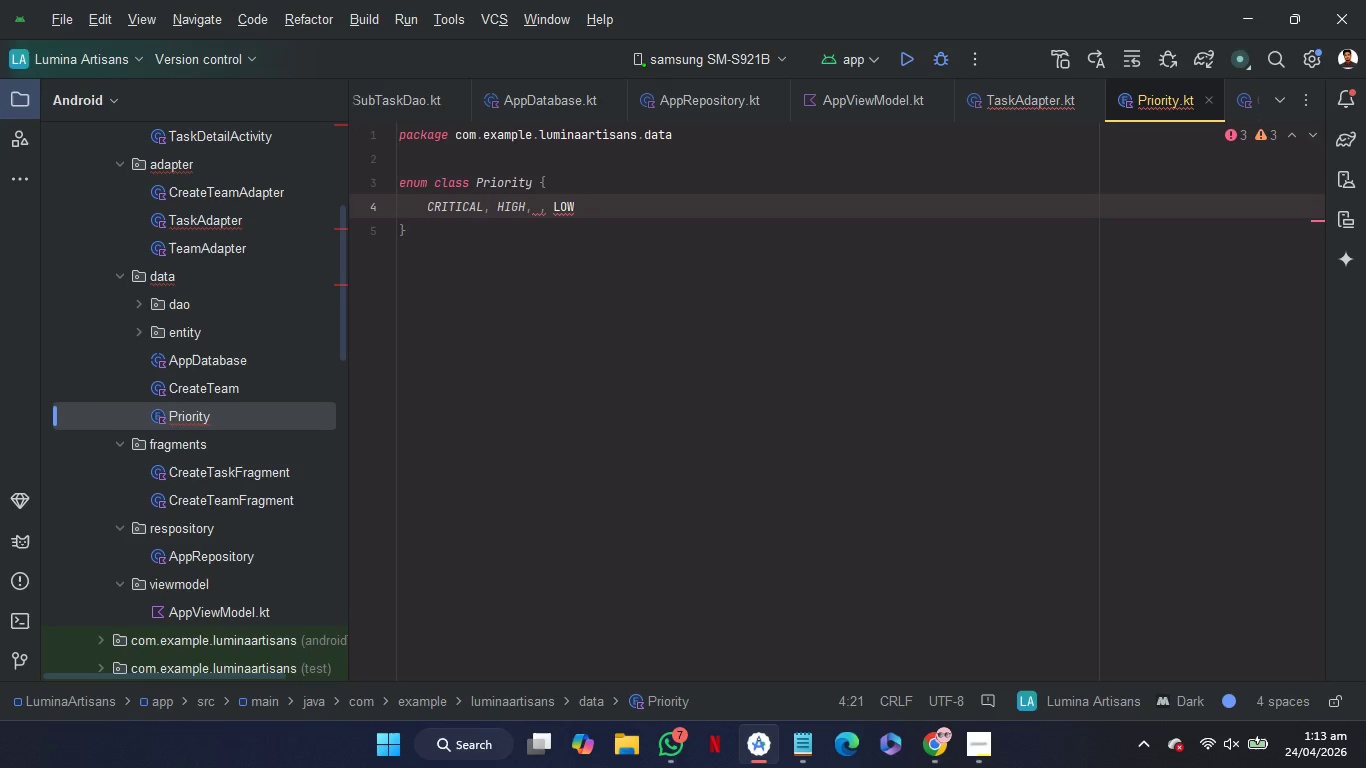 
type(MEDIUM)
 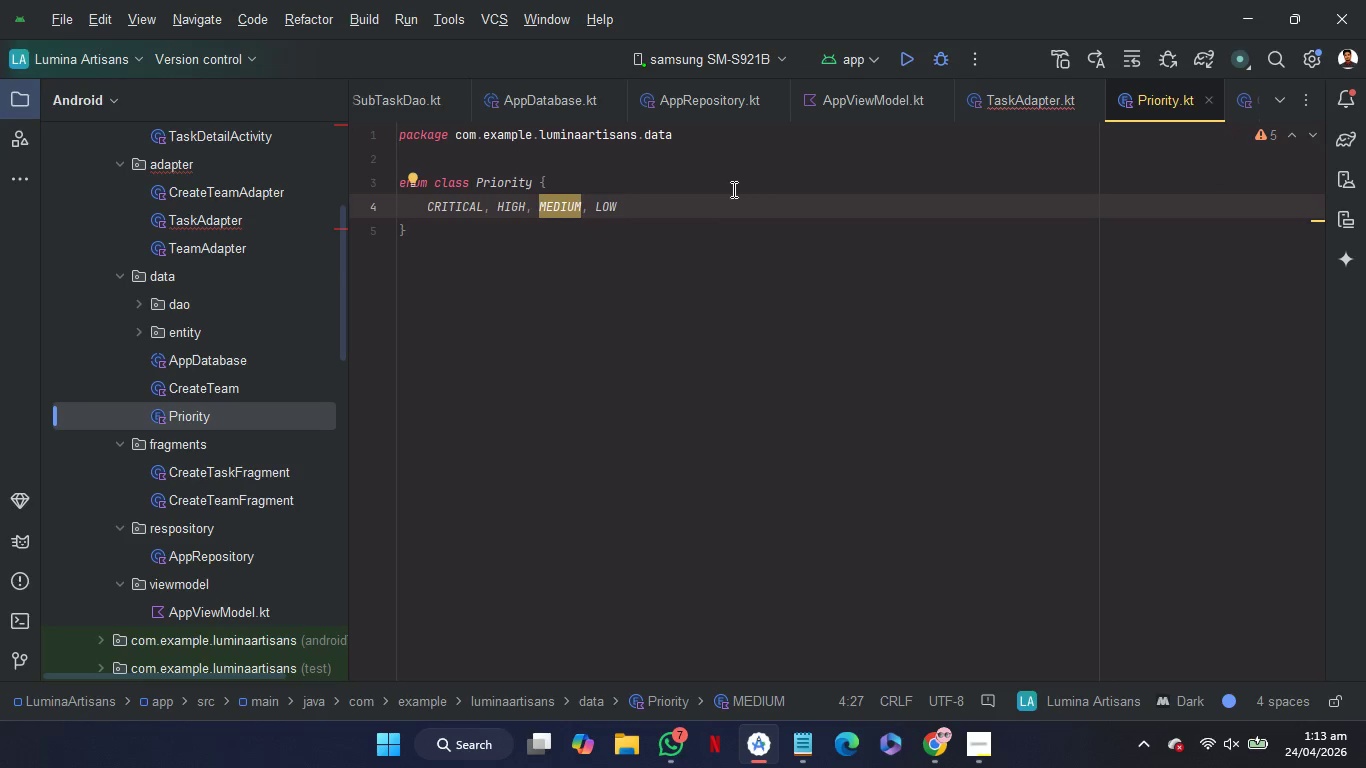 
left_click([727, 188])
 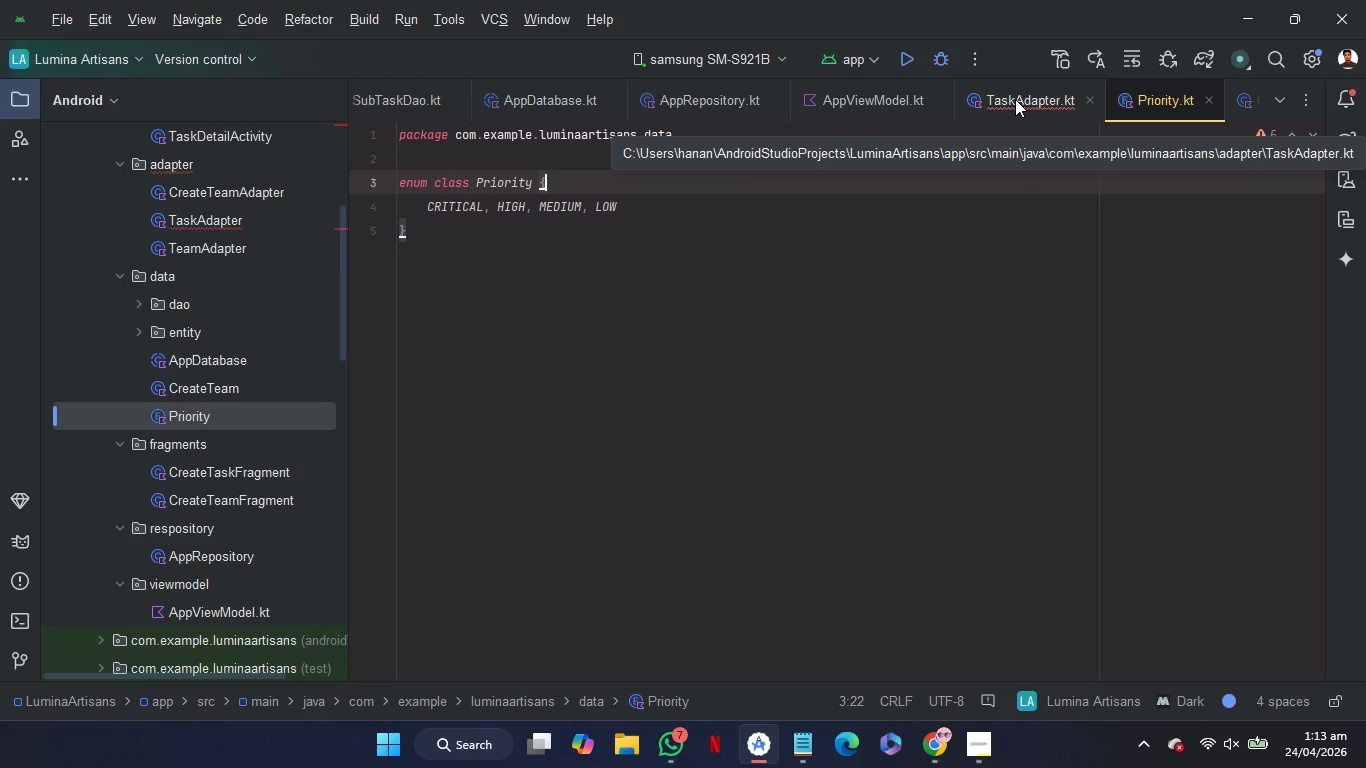 
left_click([1015, 99])
 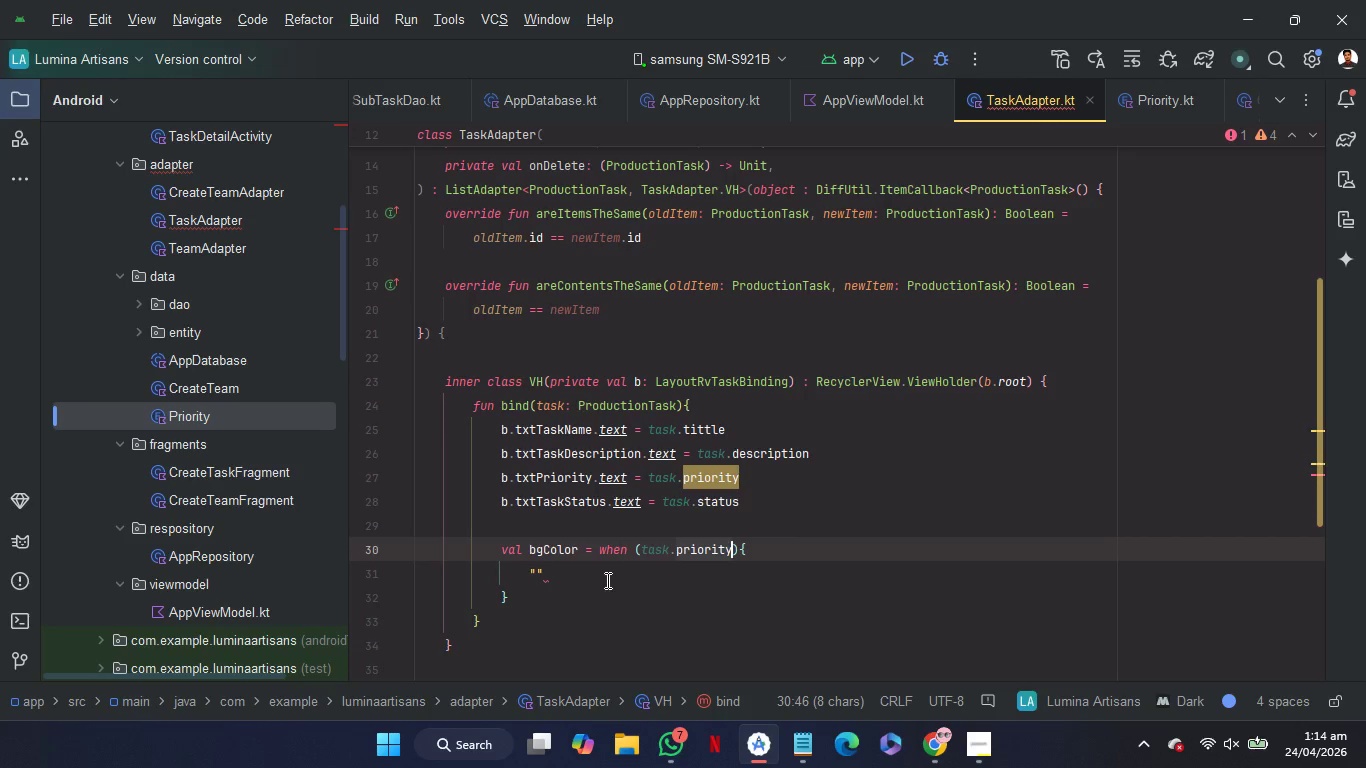 
wait(5.31)
 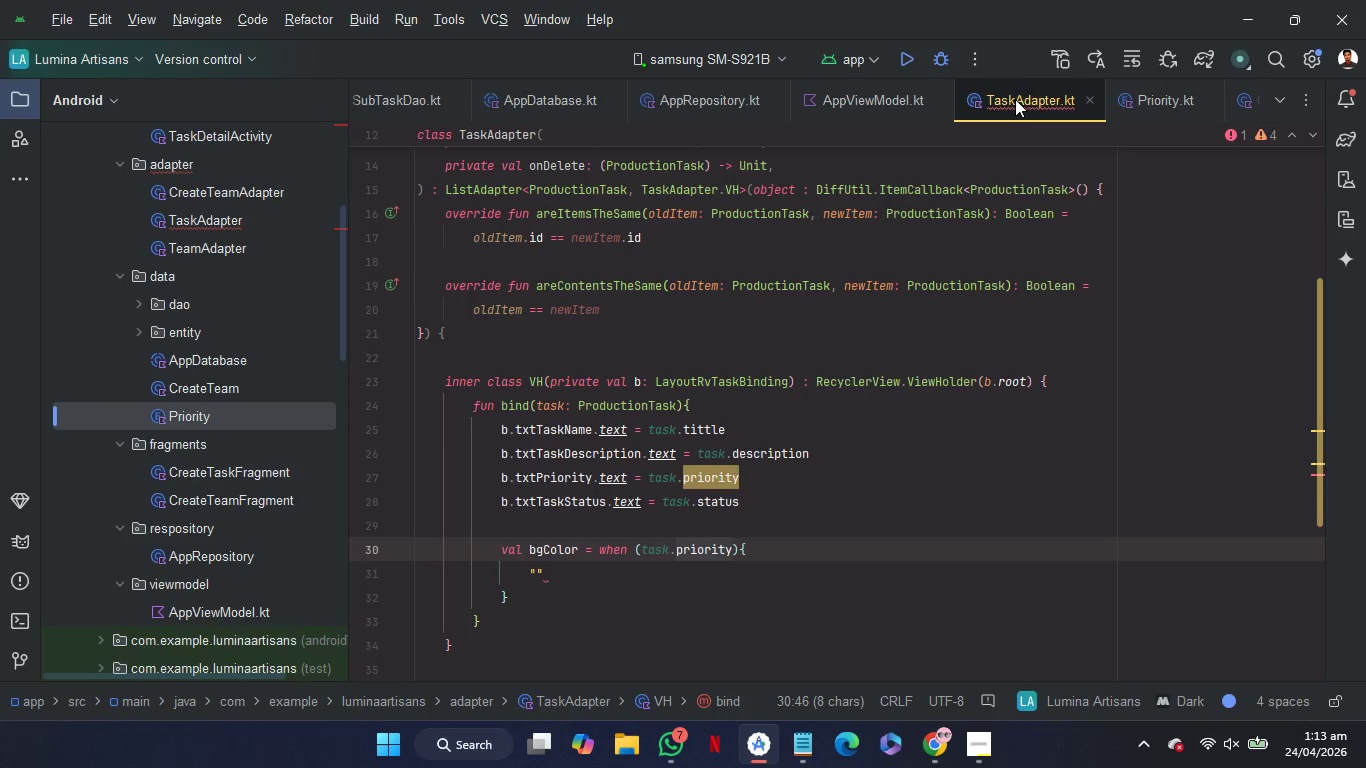 
left_click([559, 575])
 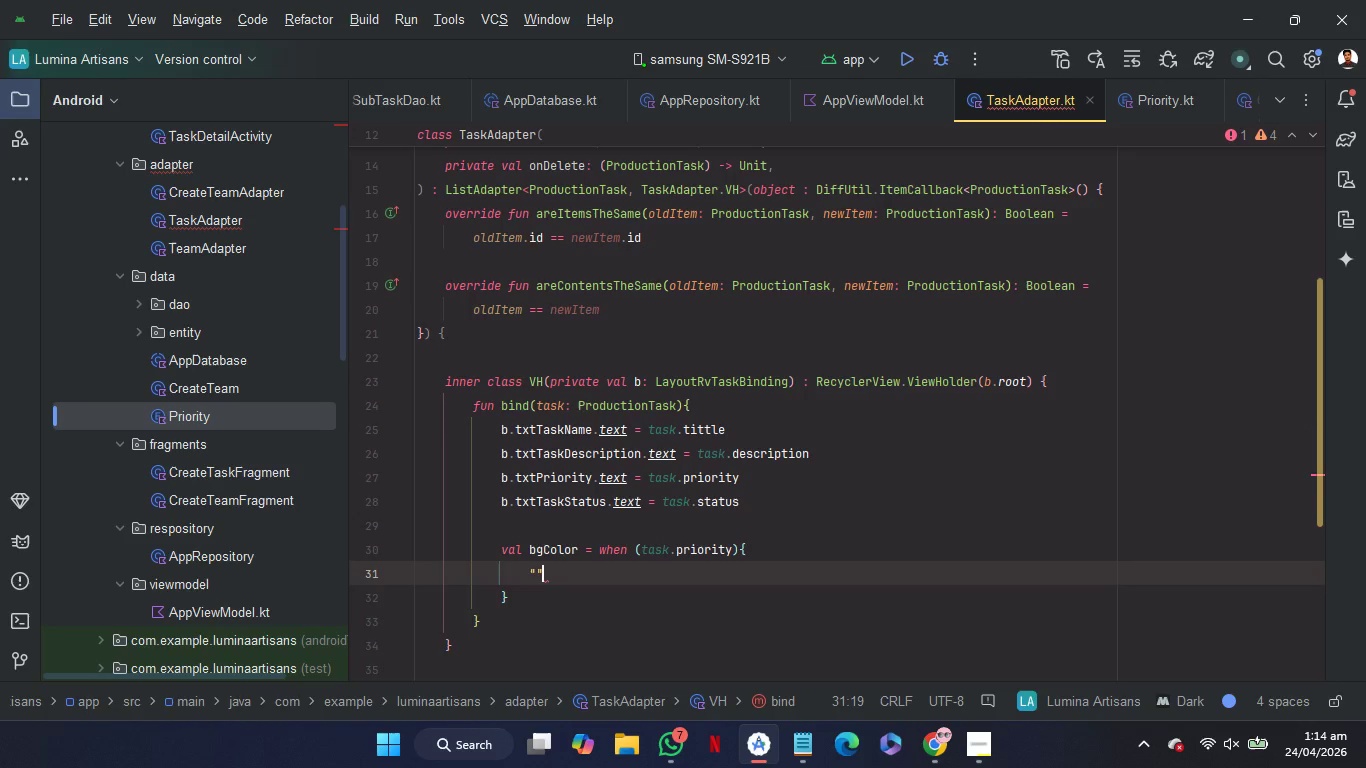 
key(Backspace)
key(Backspace)
type(Pr)
 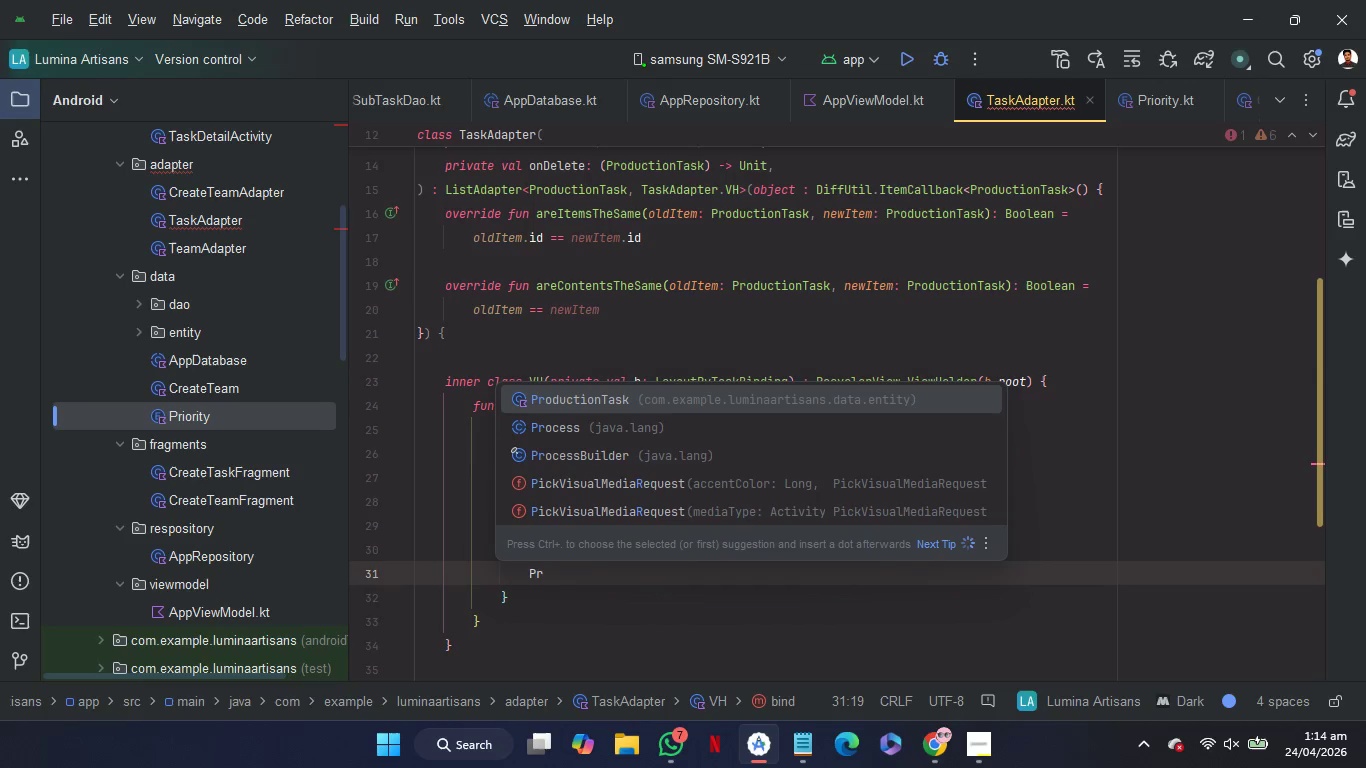 
wait(5.41)
 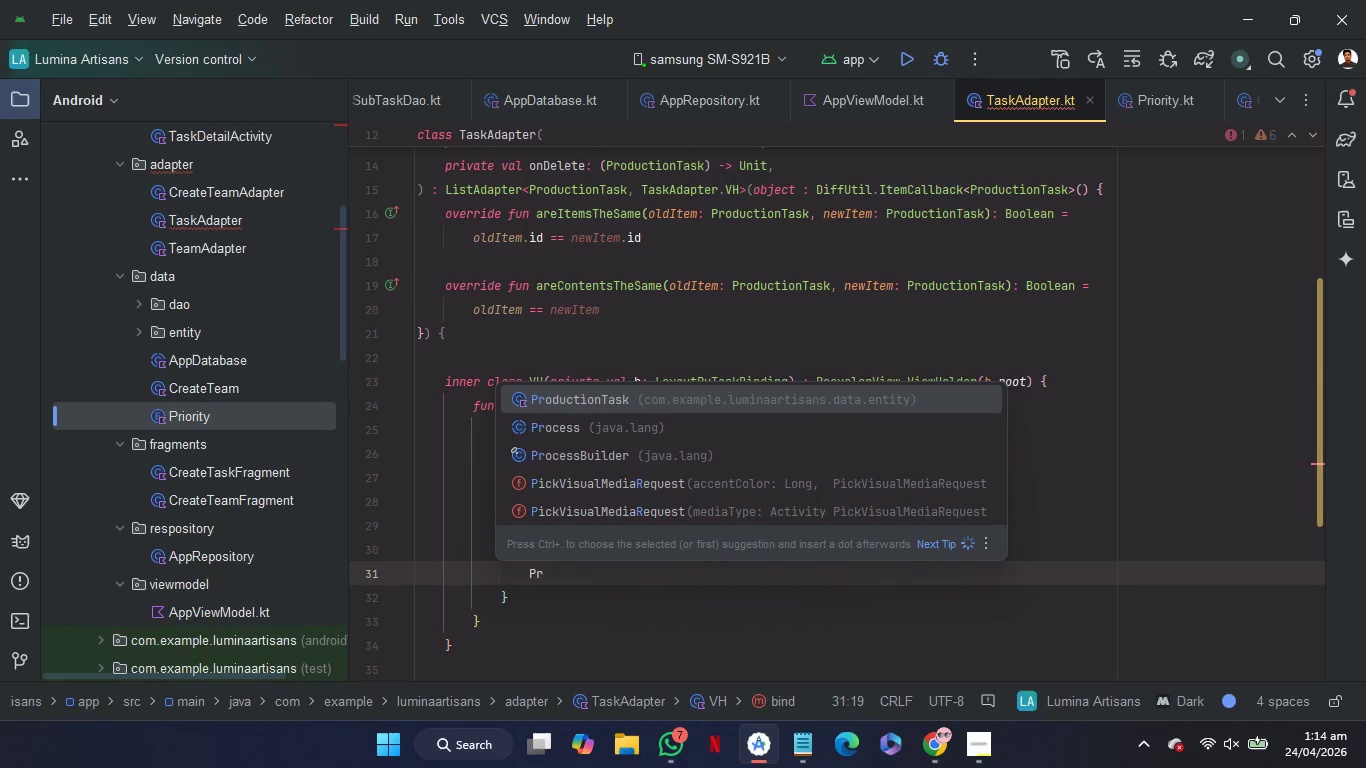 
key(ArrowDown)
 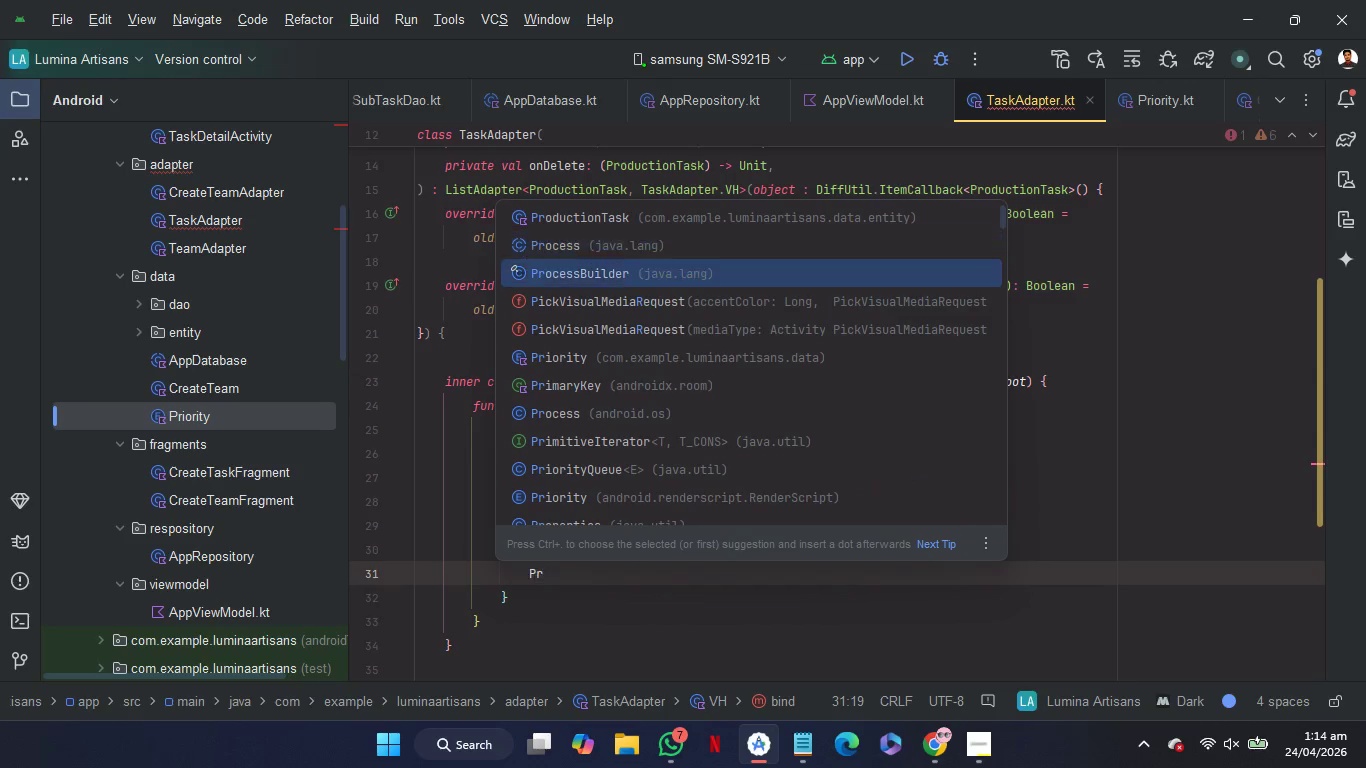 
key(ArrowDown)
 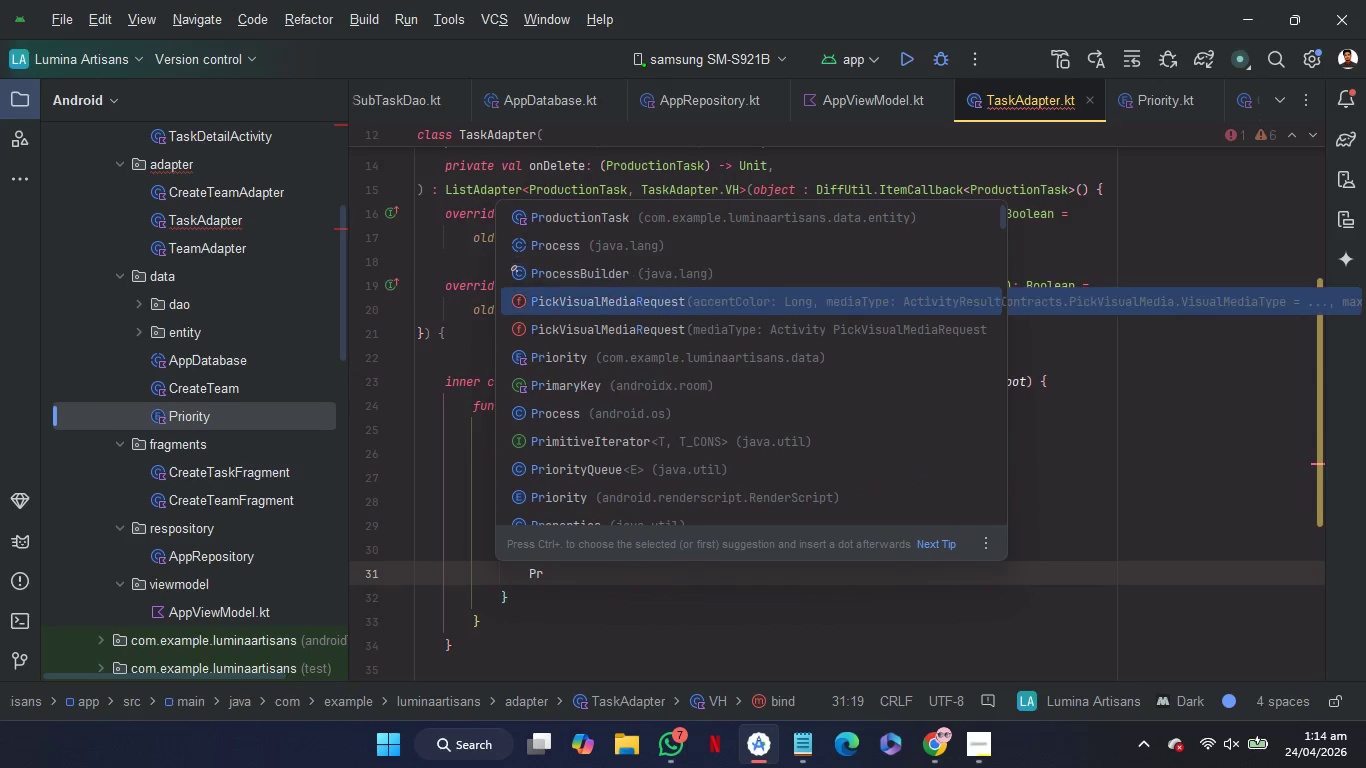 
key(ArrowDown)
 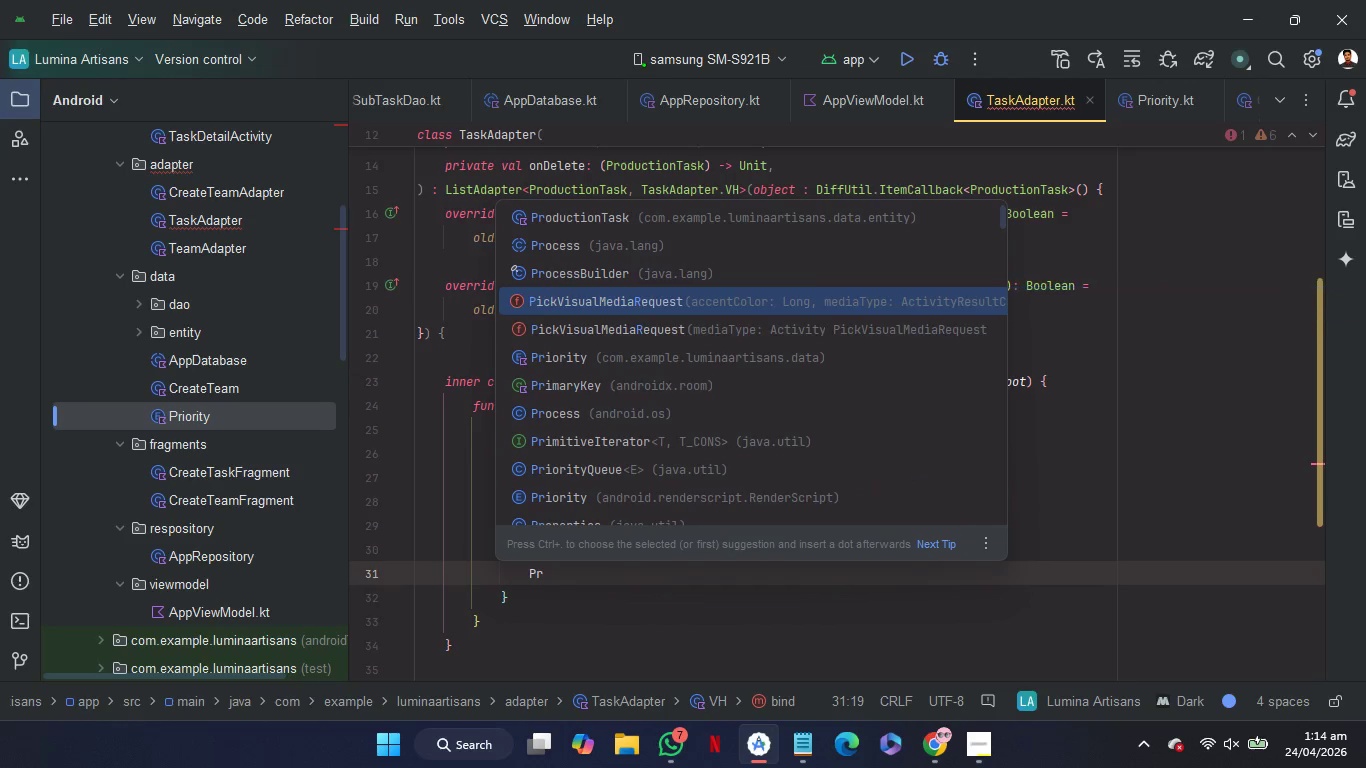 
key(ArrowDown)
 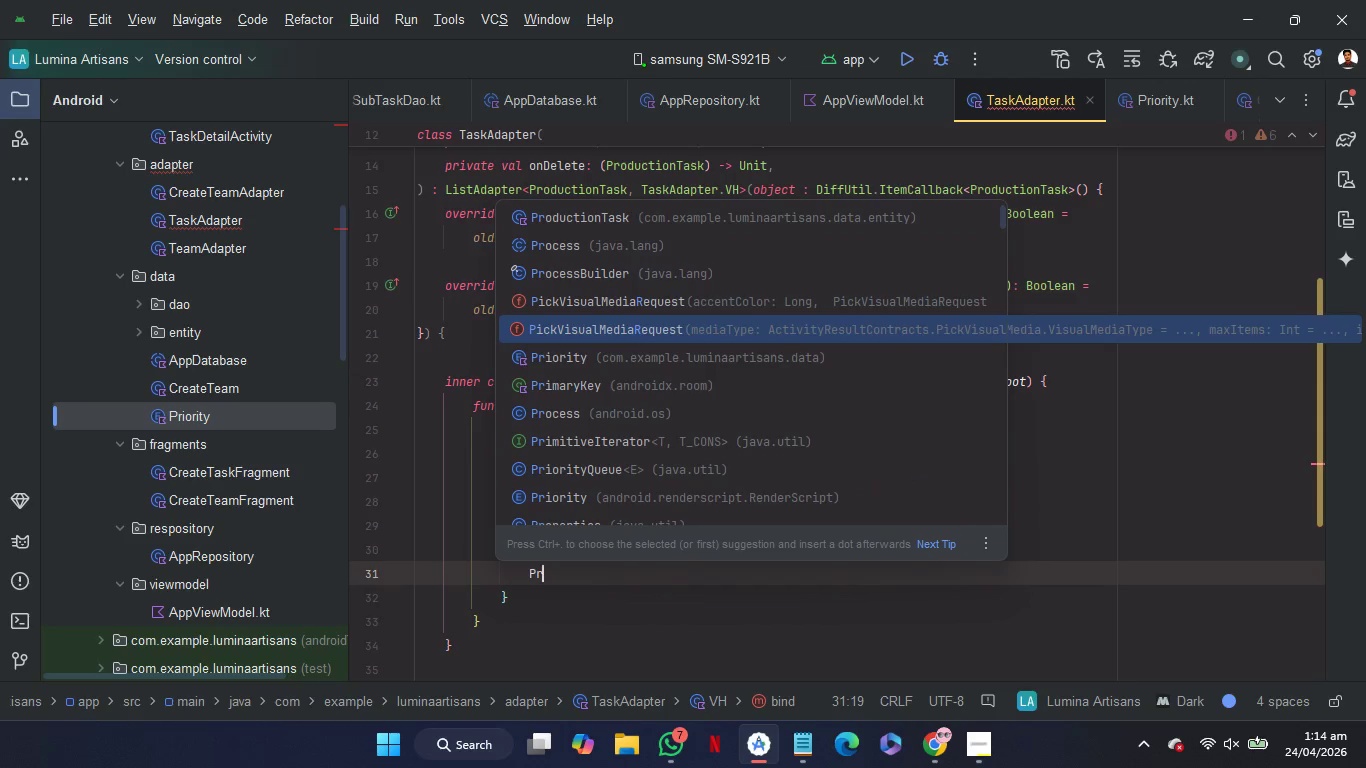 
key(ArrowDown)
 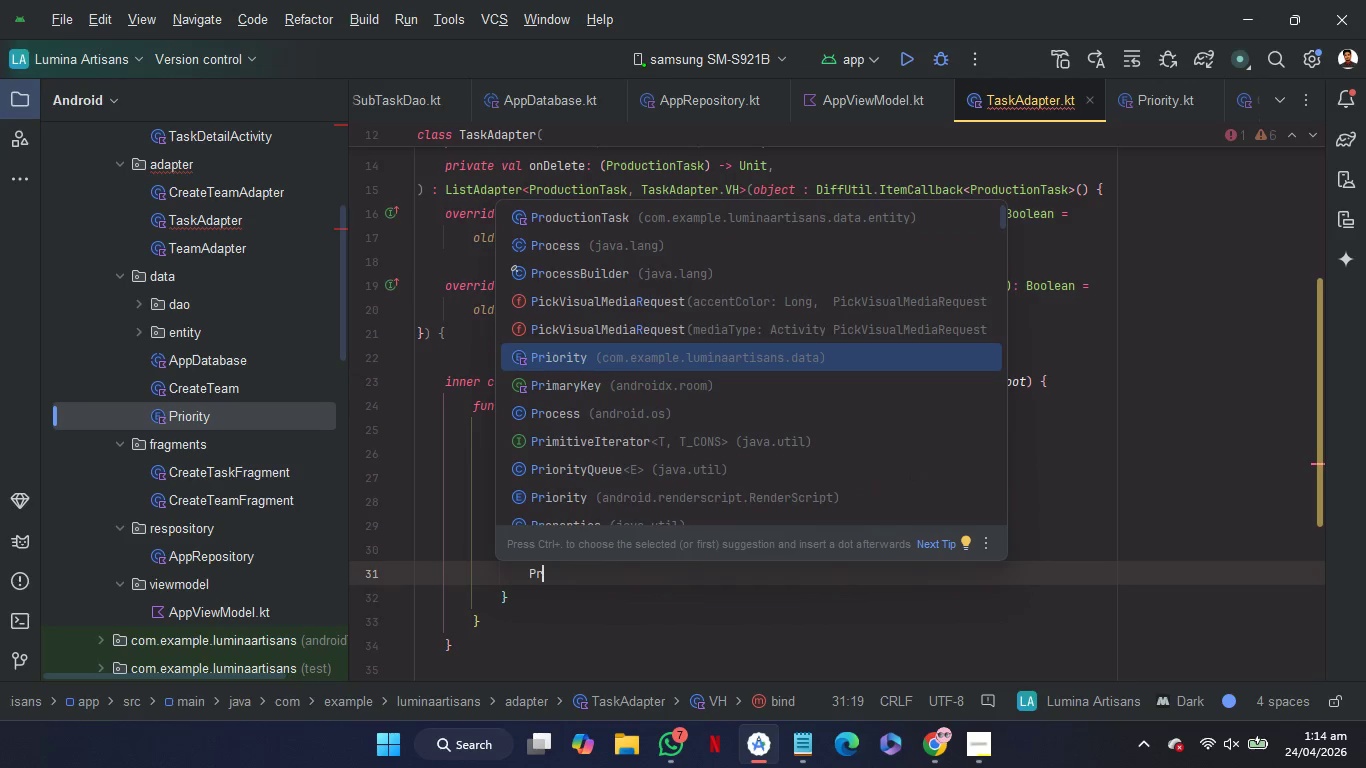 
key(Enter)
 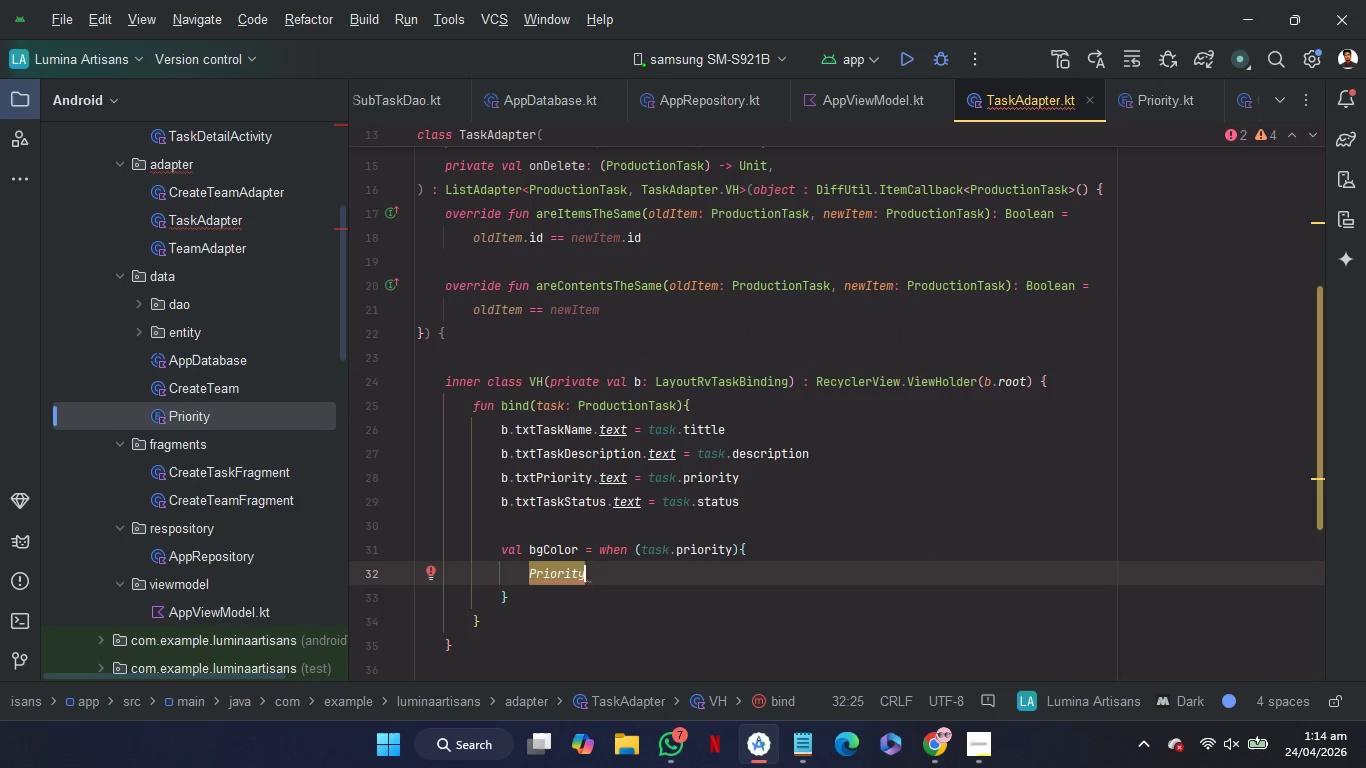 
key(Period)
 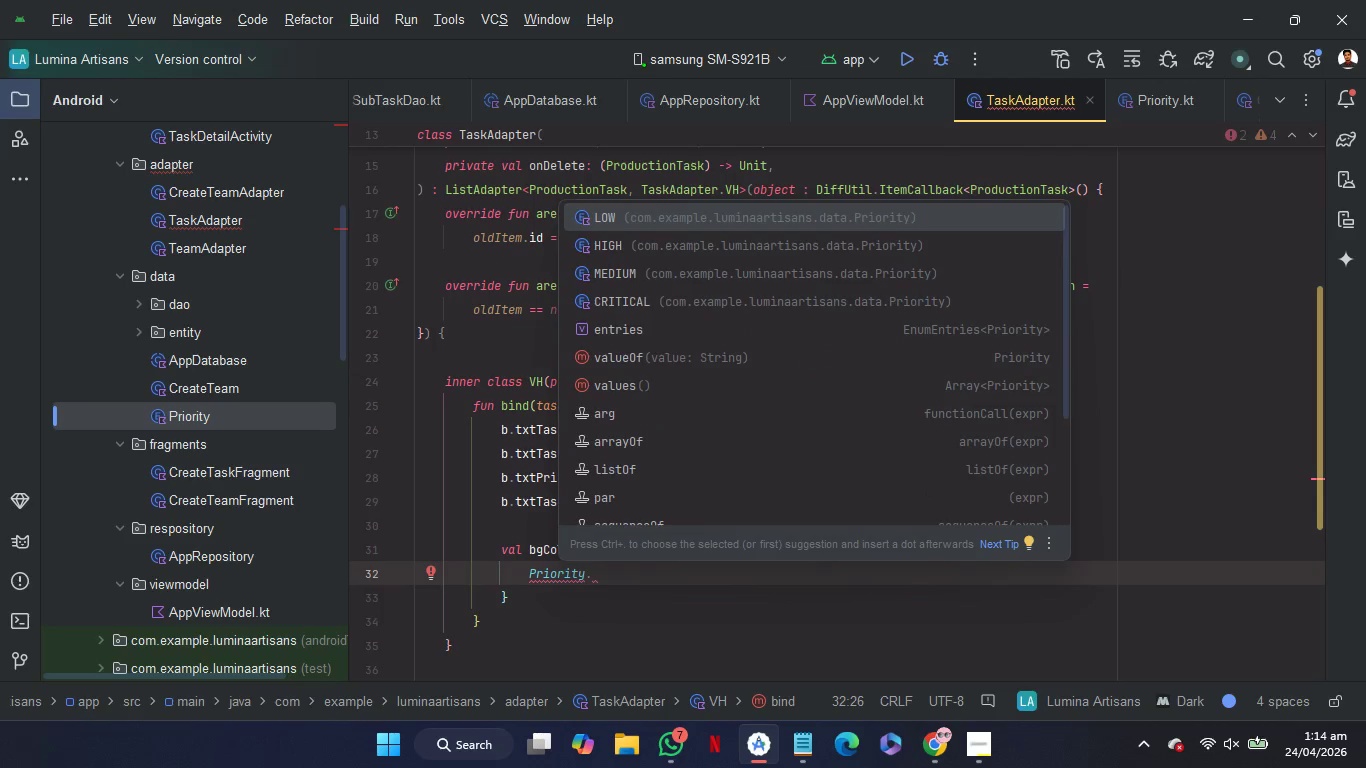 
key(ArrowDown)
 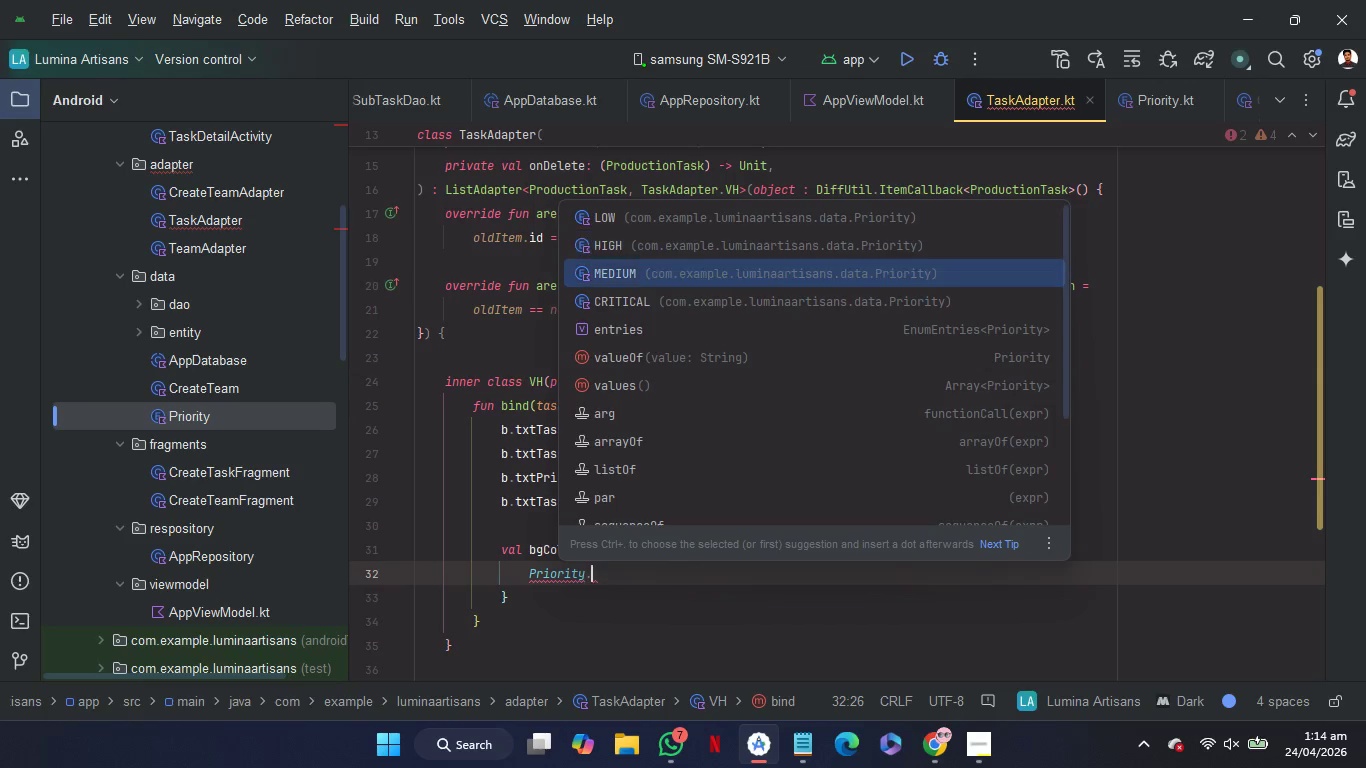 
key(ArrowDown)
 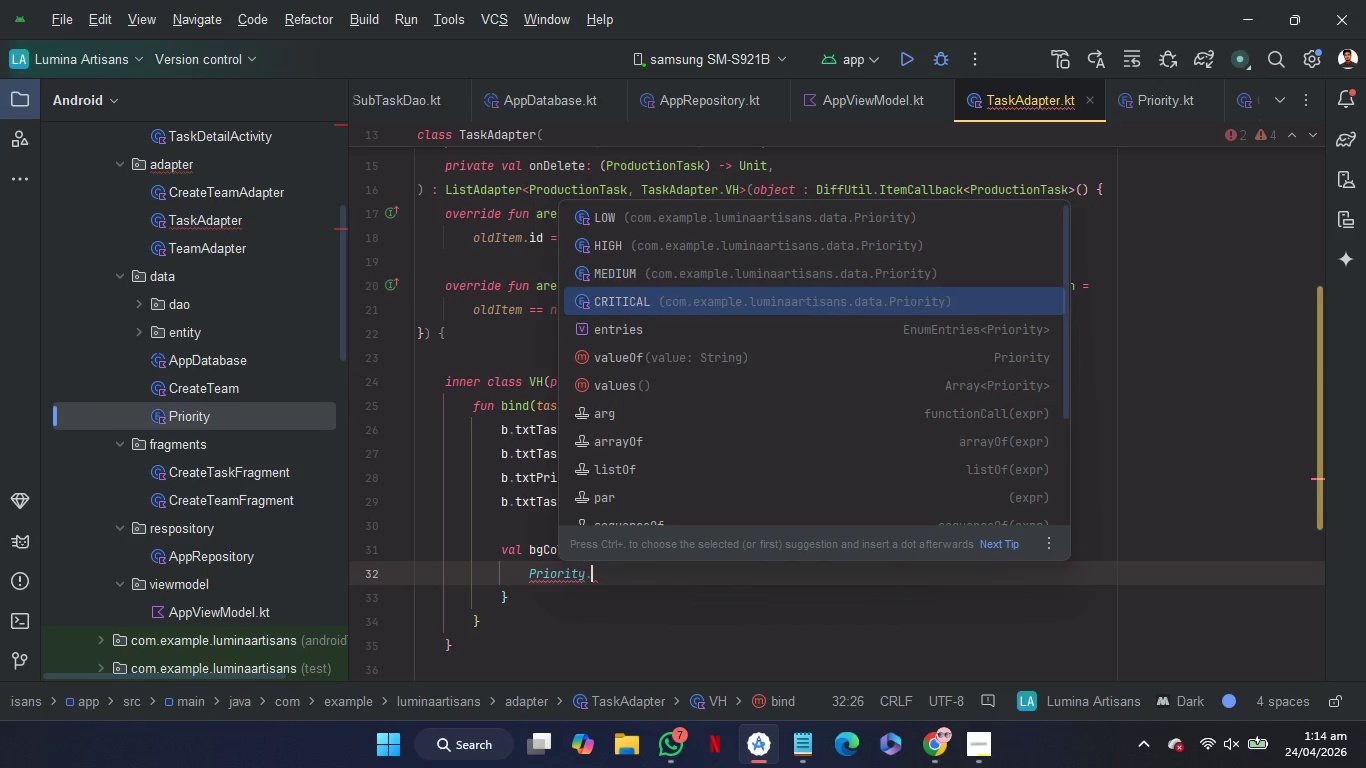 
key(ArrowDown)
 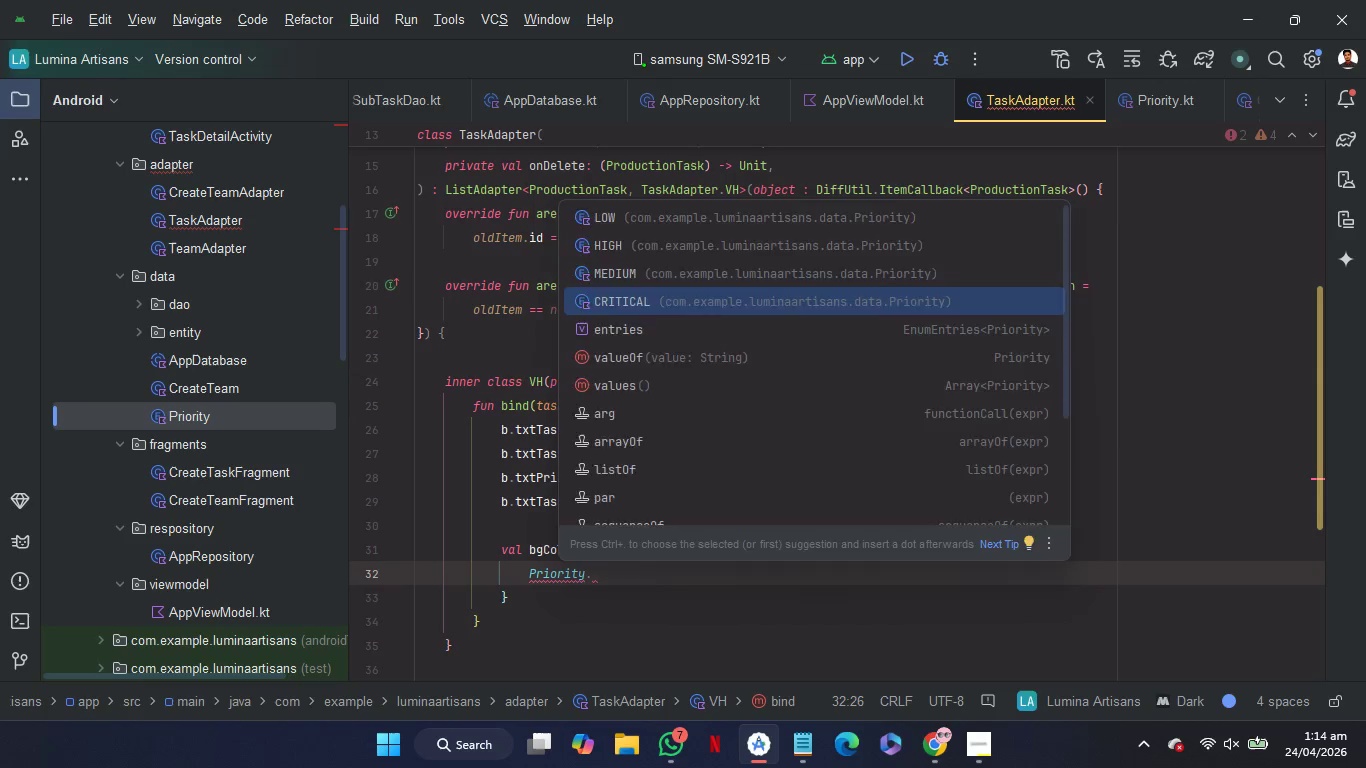 
key(Enter)
 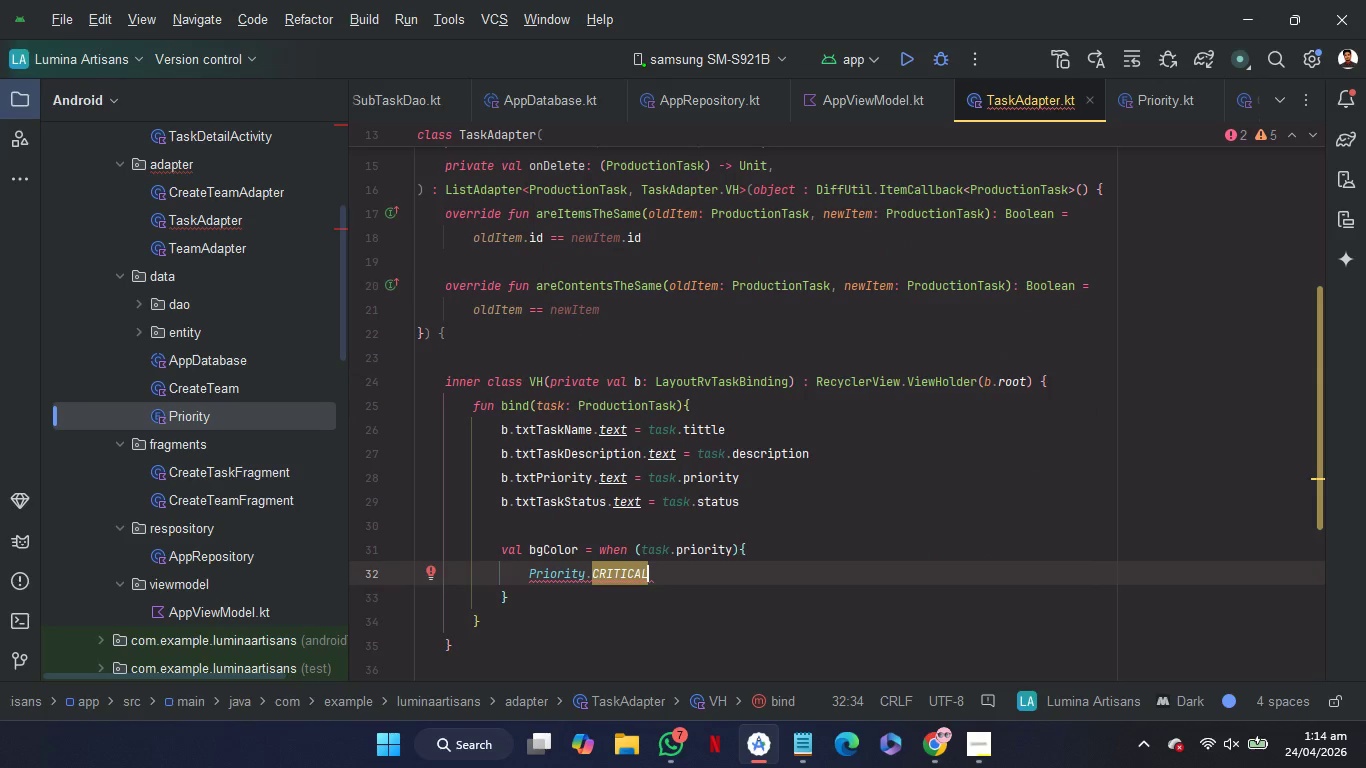 
key(Space)
 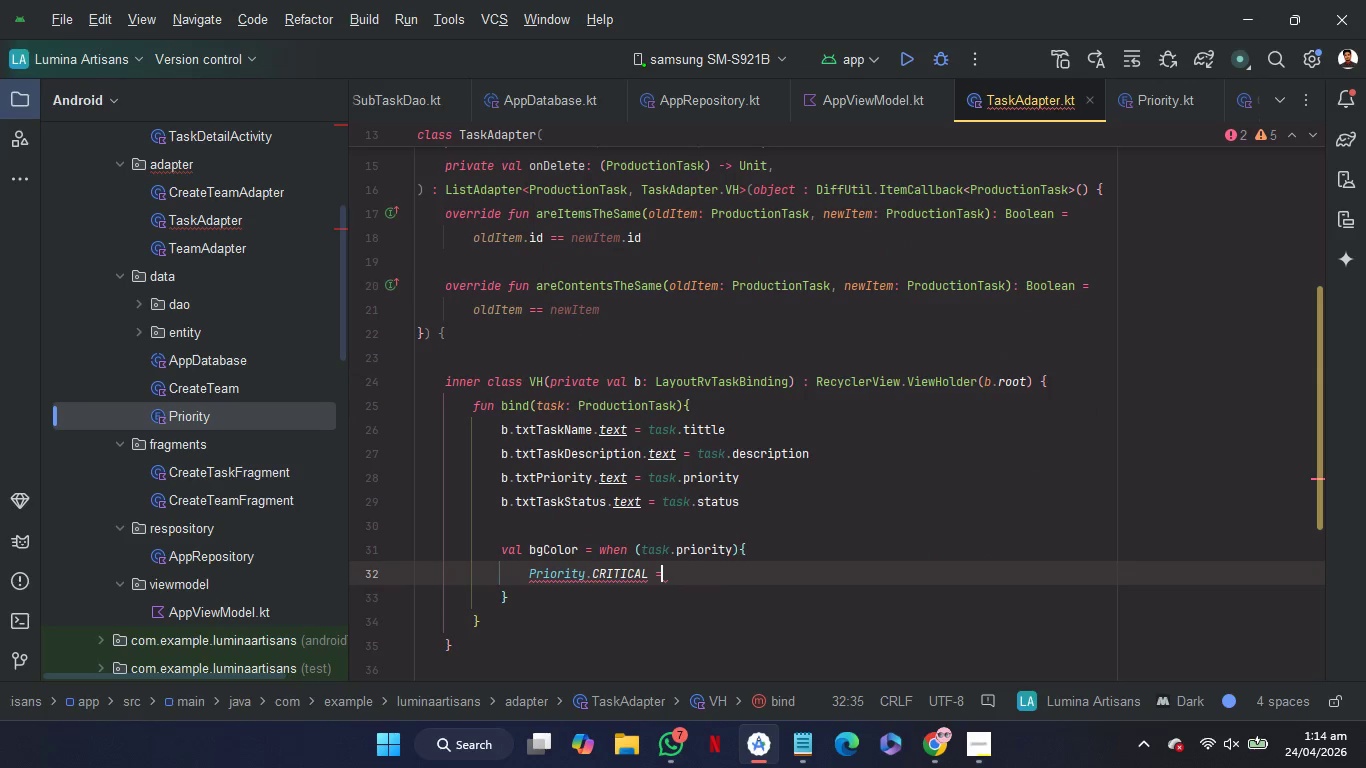 
key(Equal)
 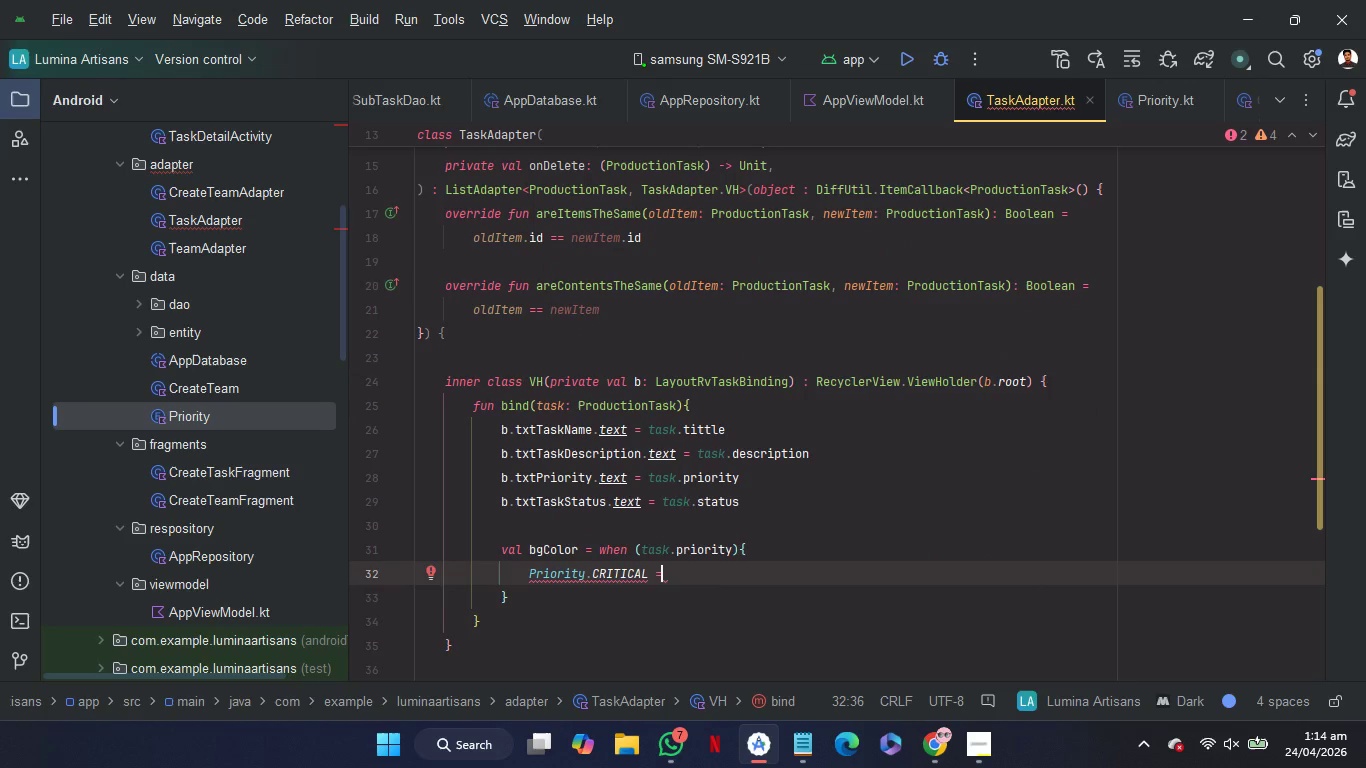 
key(Backspace)
 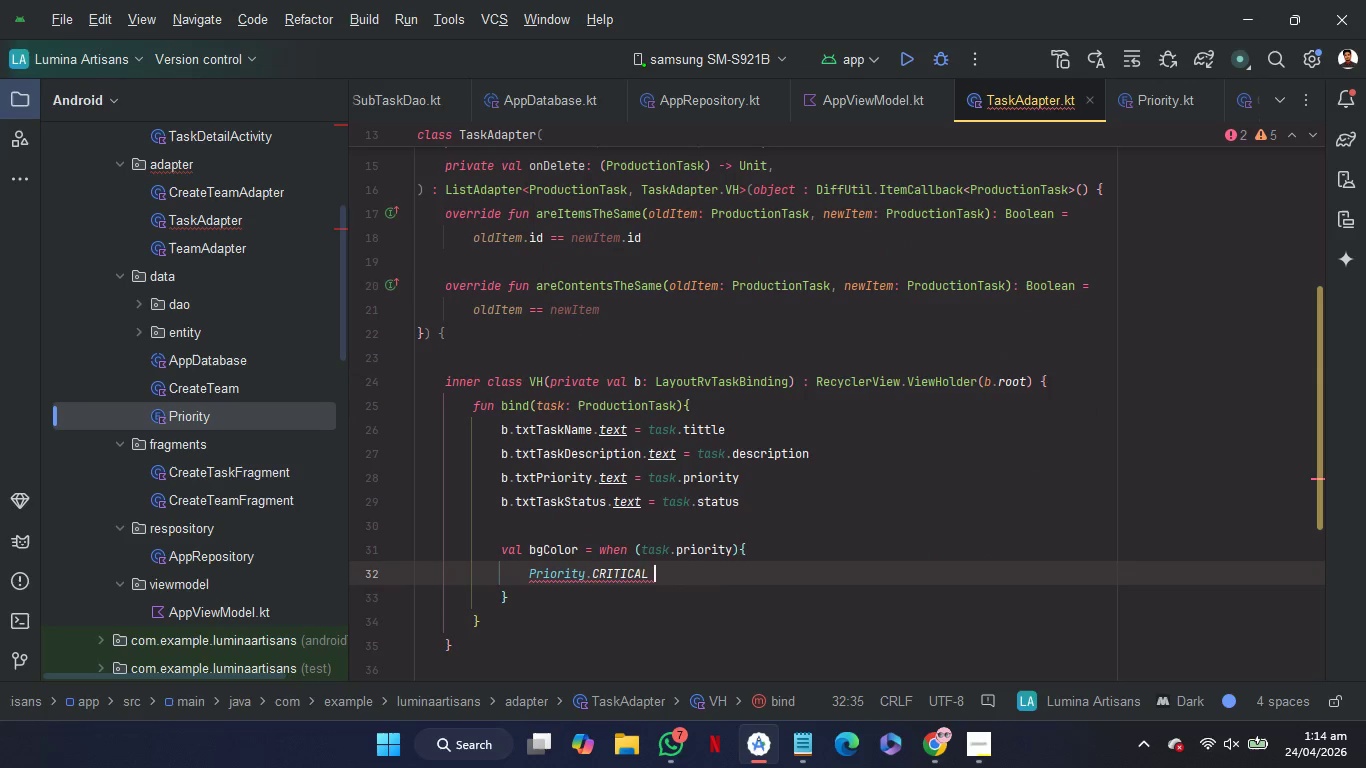 
key(Minus)
 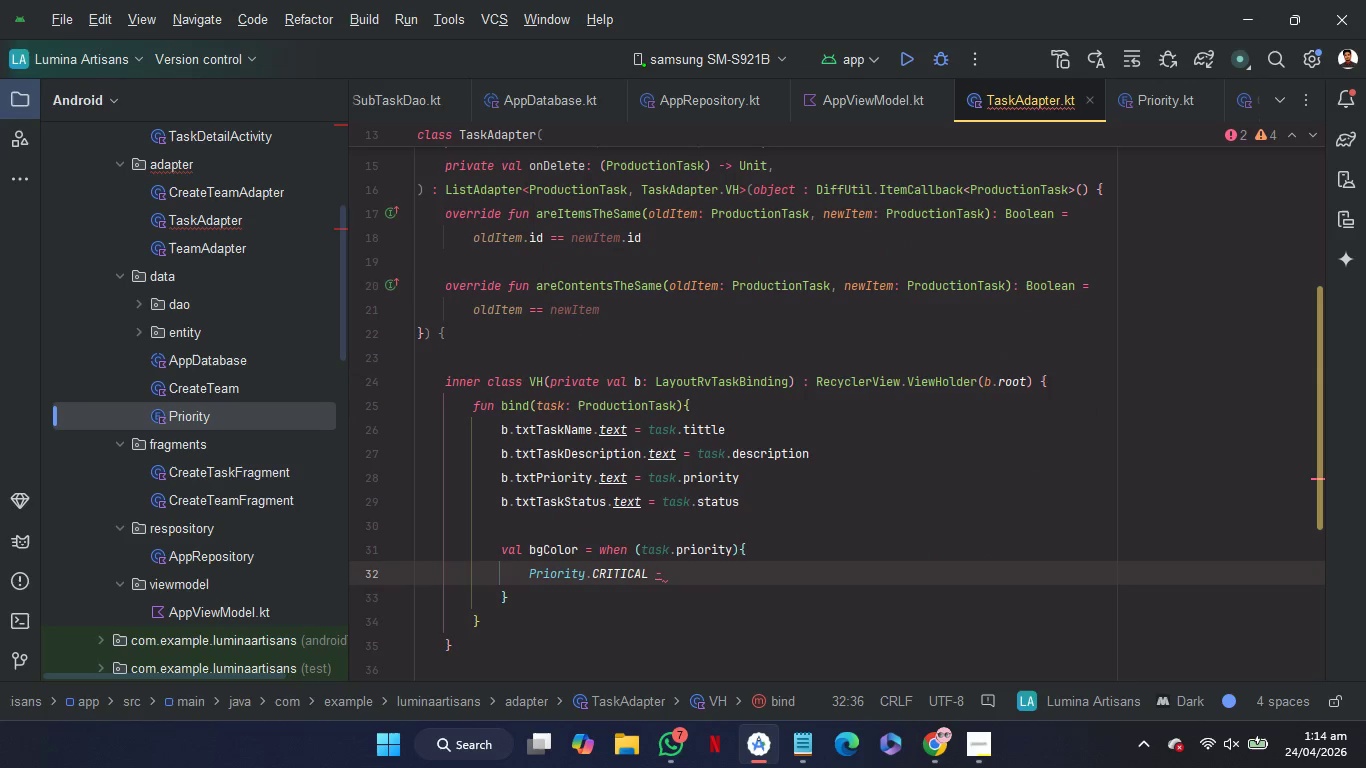 
key(Shift+Period)
 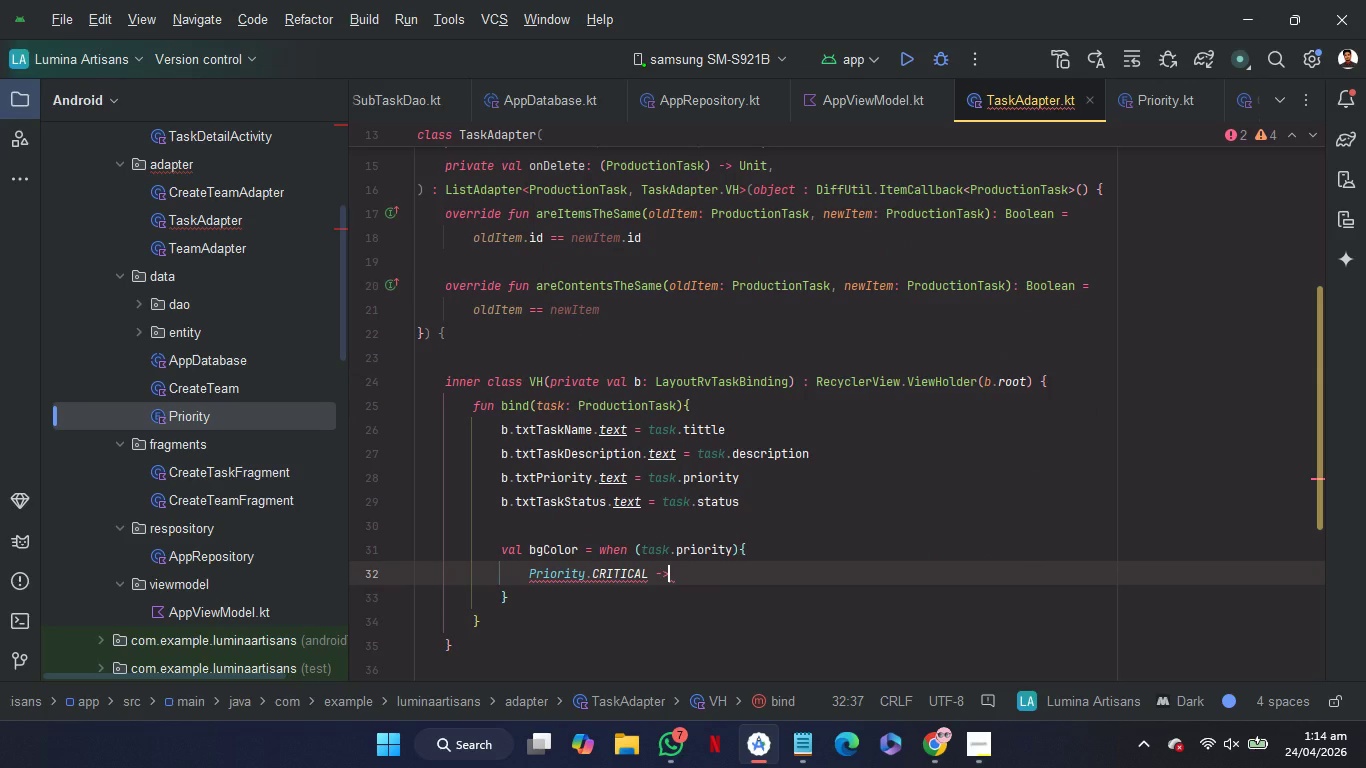 
key(Space)
 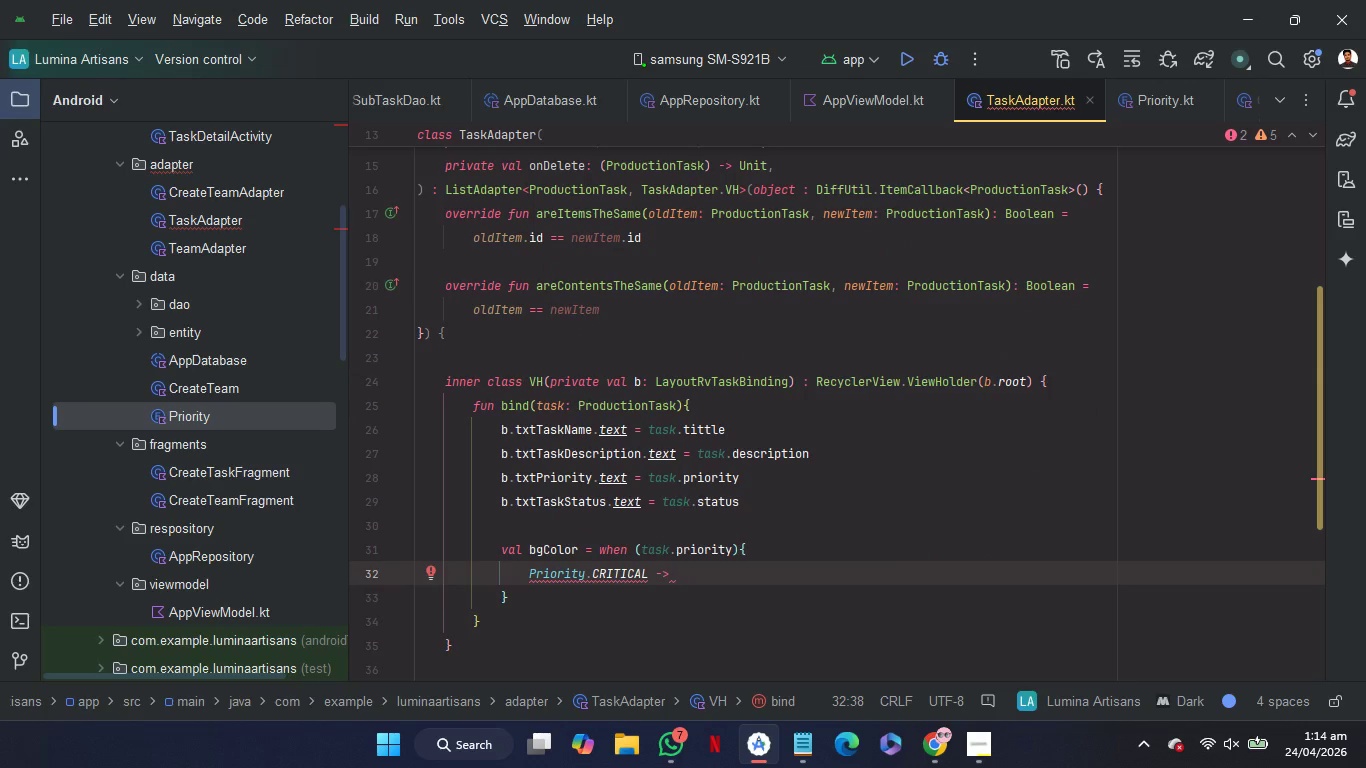 
key(Shift+C)
 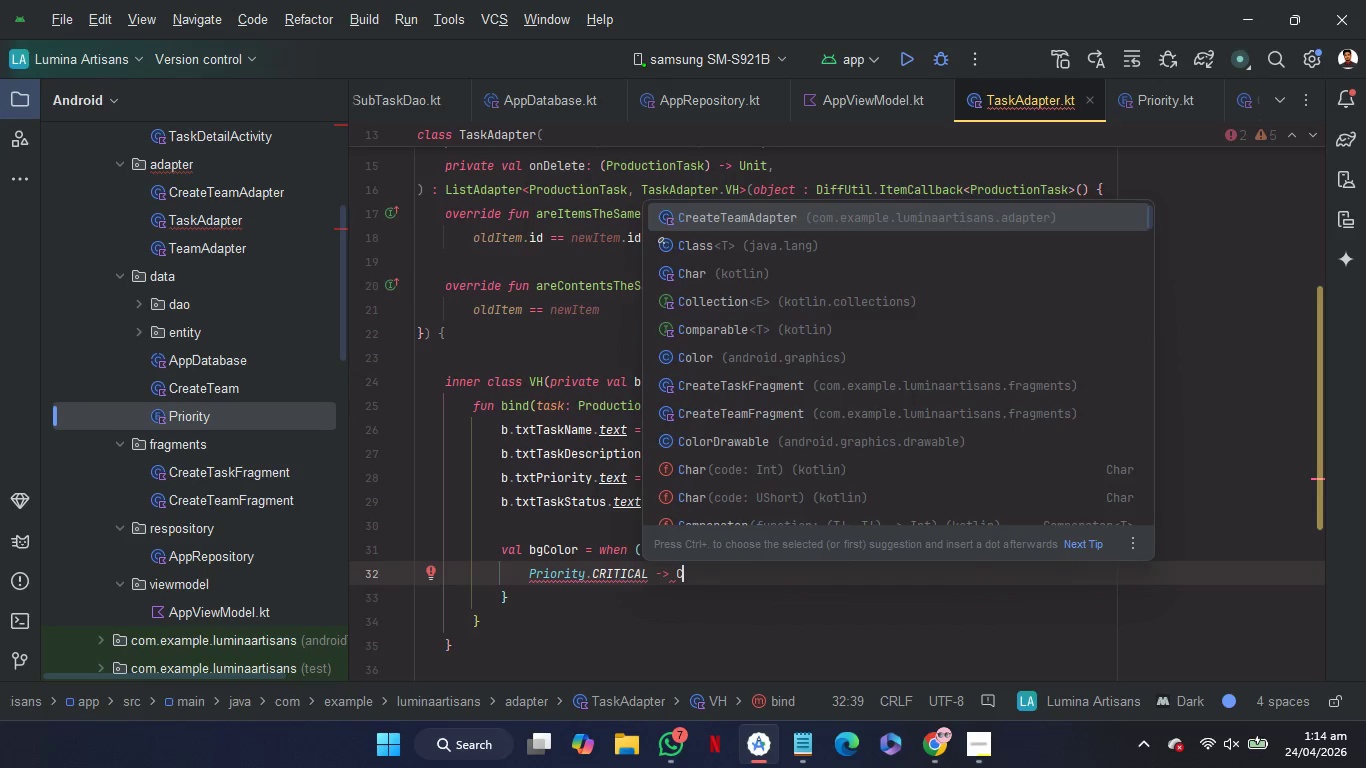 
type(ol)
 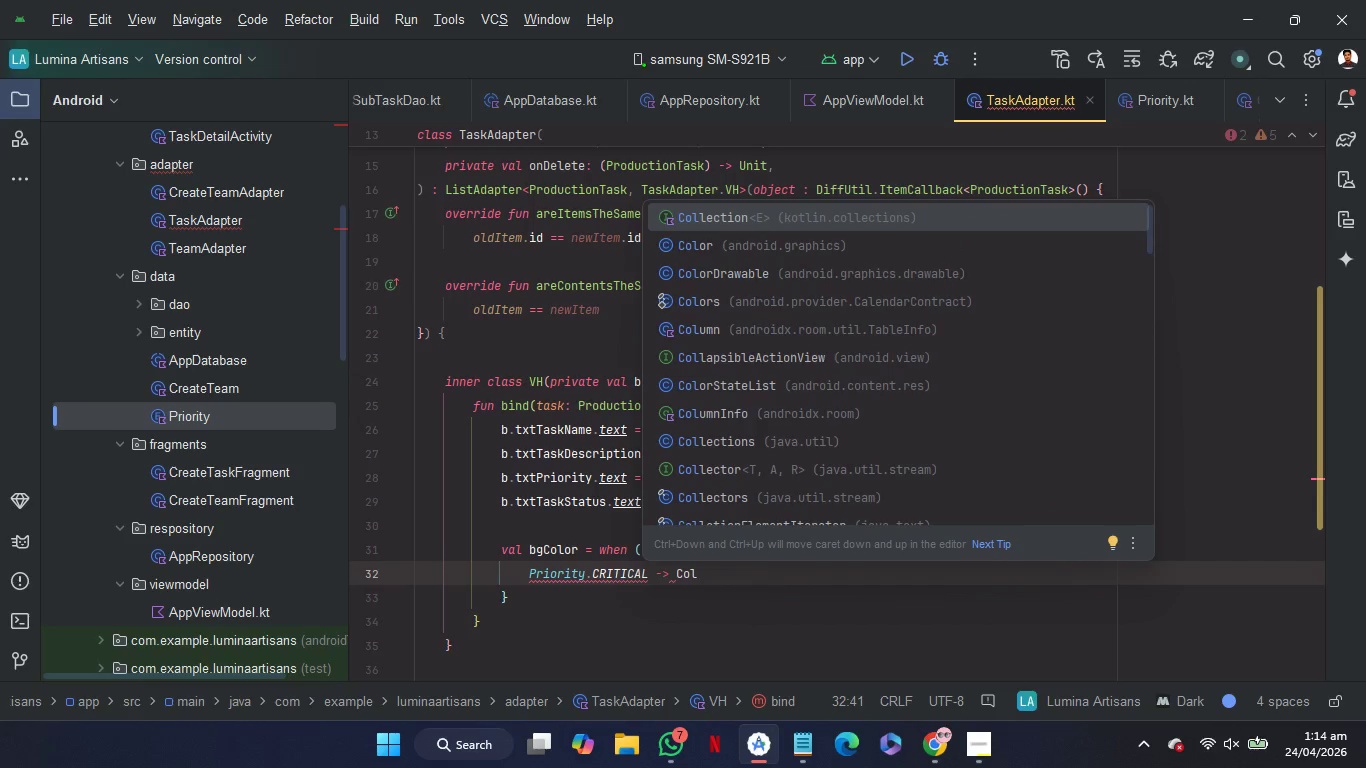 
key(ArrowDown)
 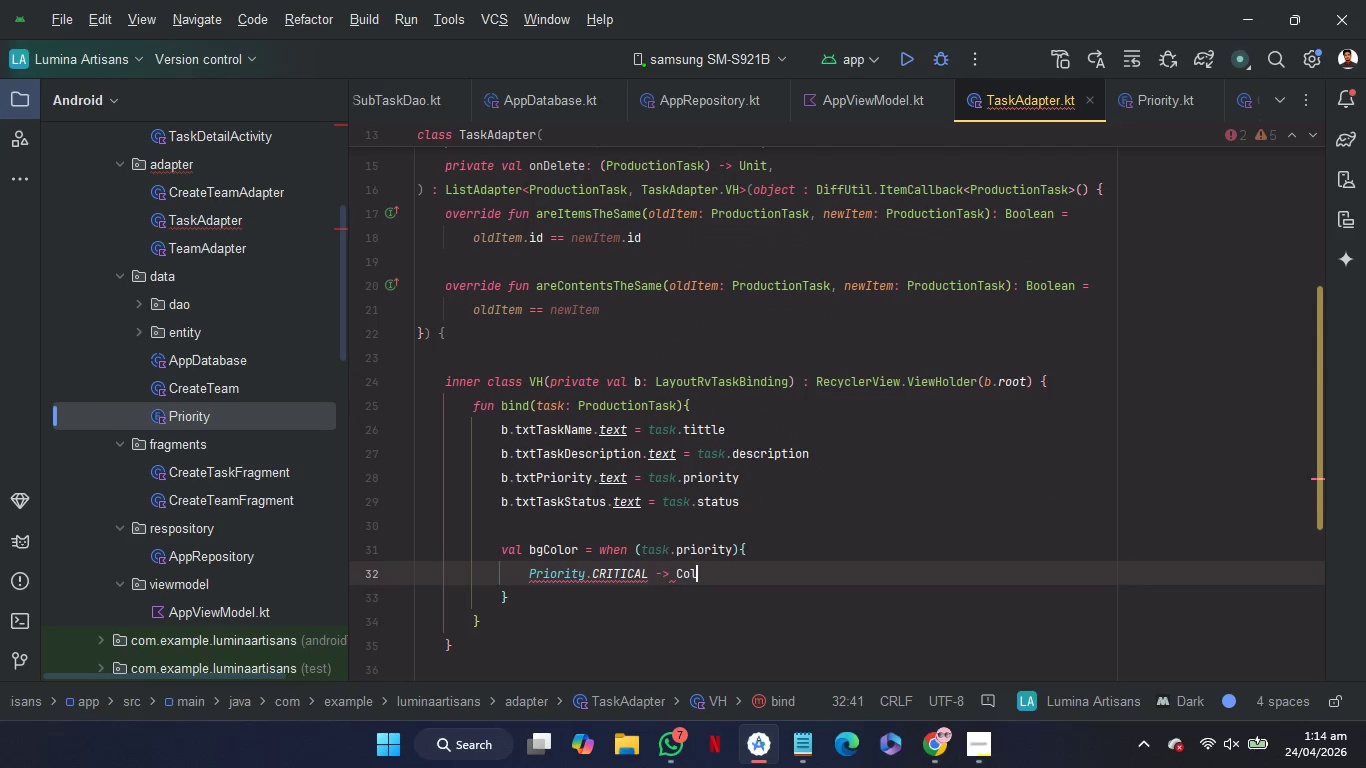 
key(Enter)
 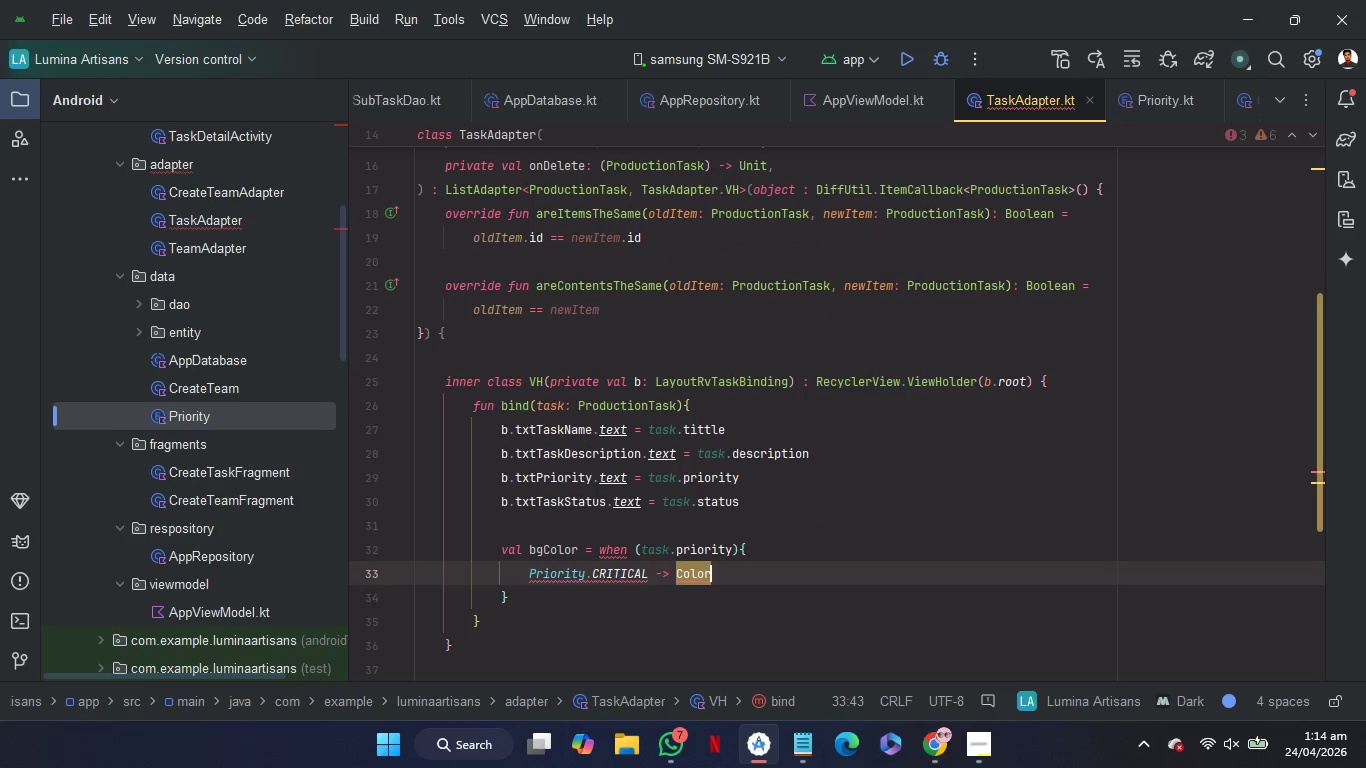 
key(Period)
 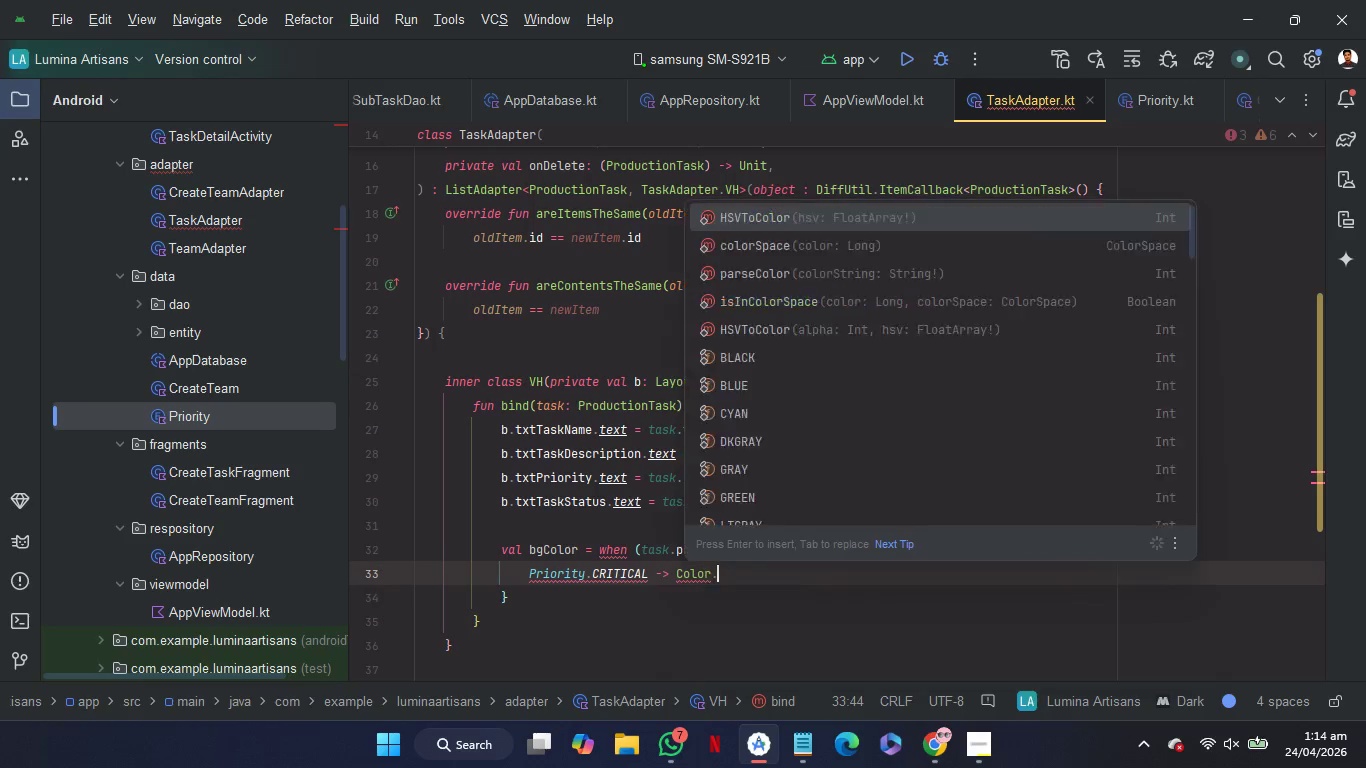 
key(P)
 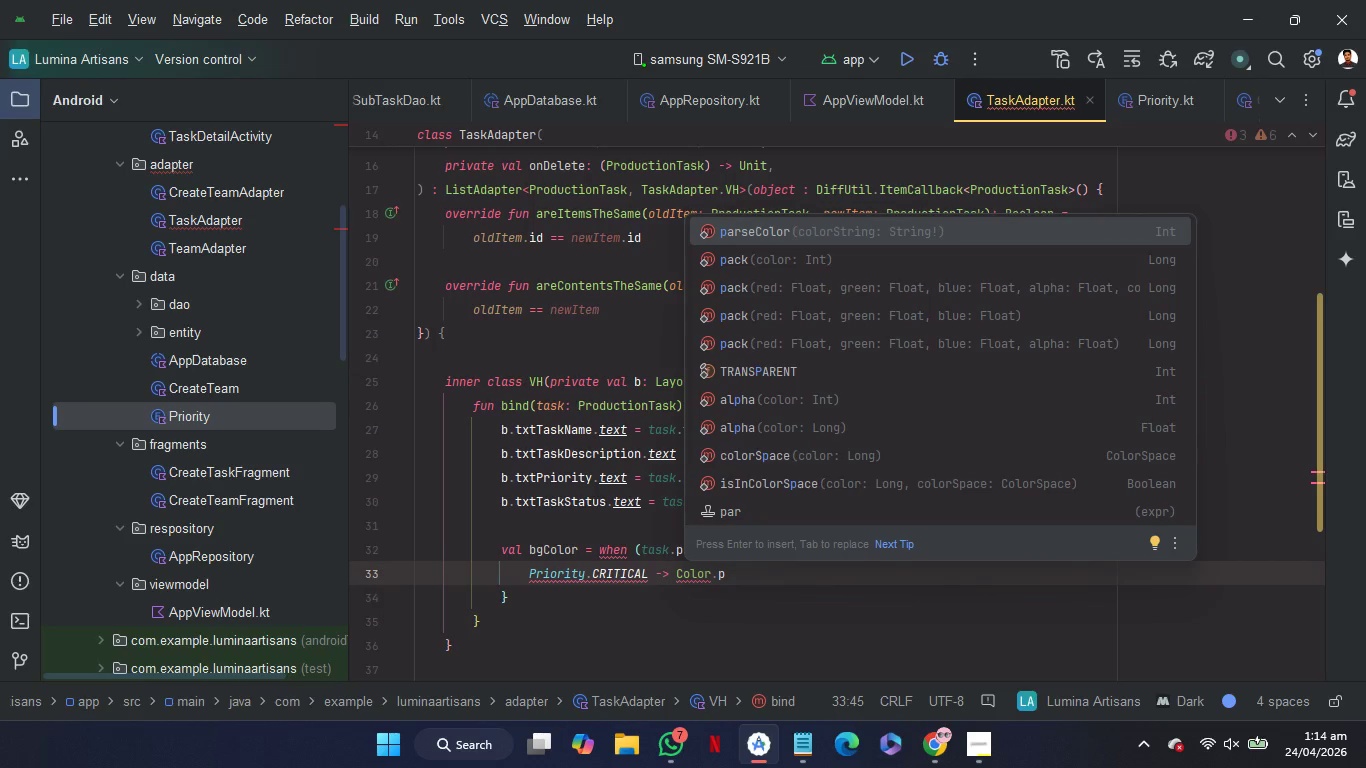 
key(Enter)
 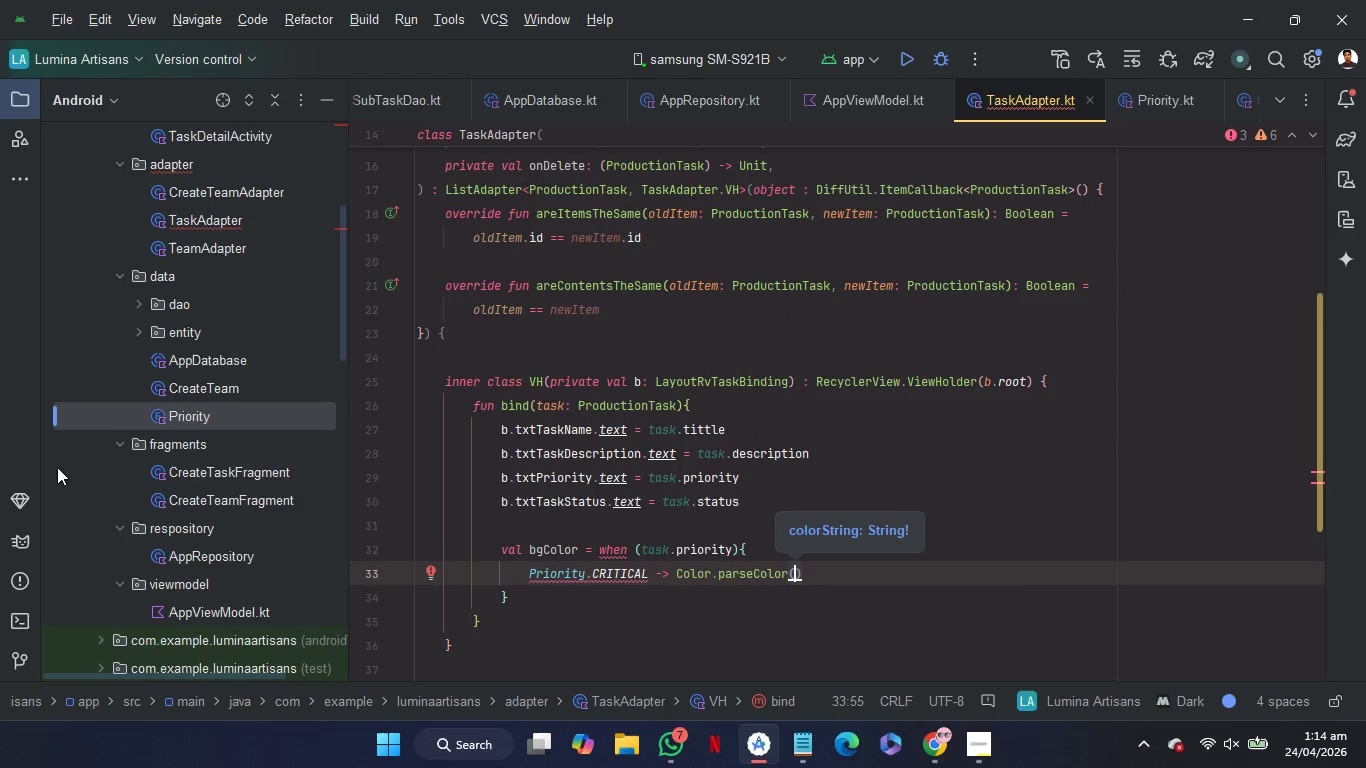 
scroll: coordinate [184, 419], scroll_direction: down, amount: 24.0
 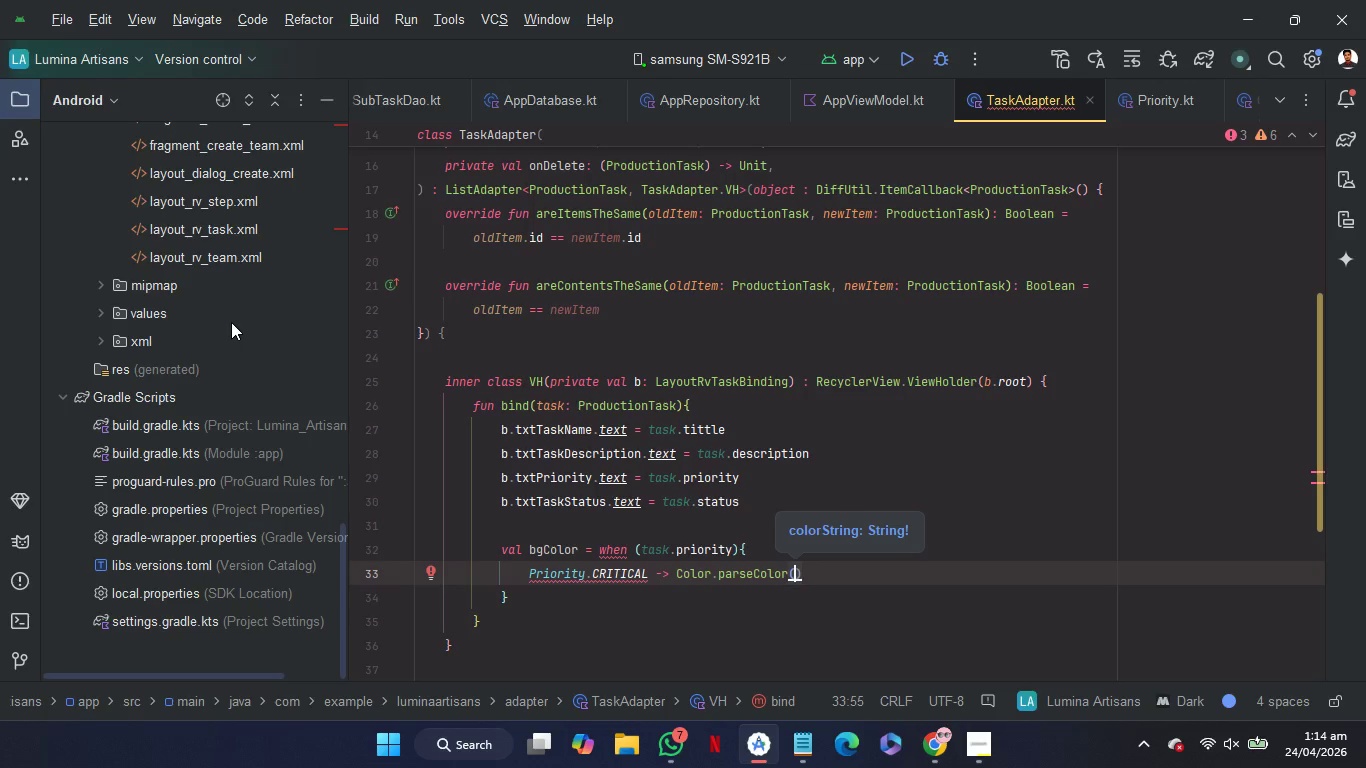 
left_click([101, 311])
 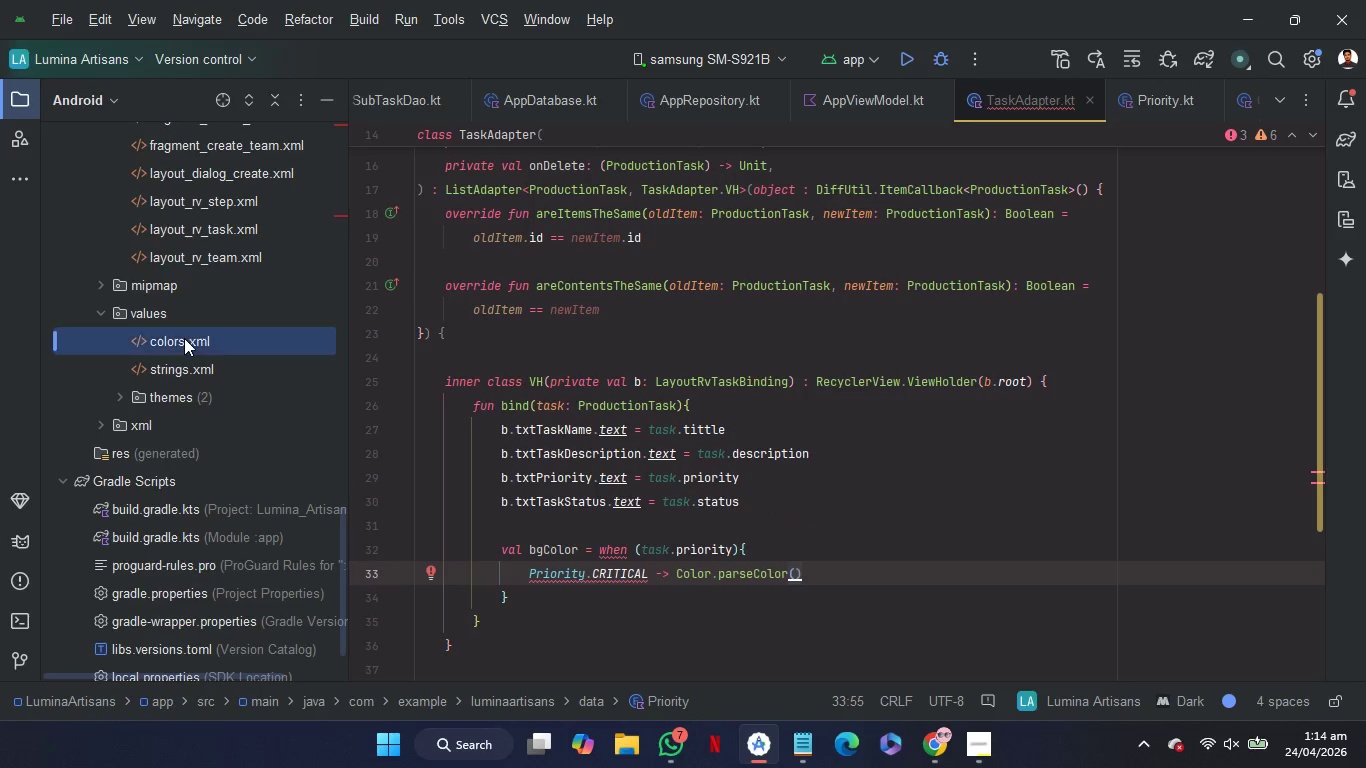 
double_click([184, 338])
 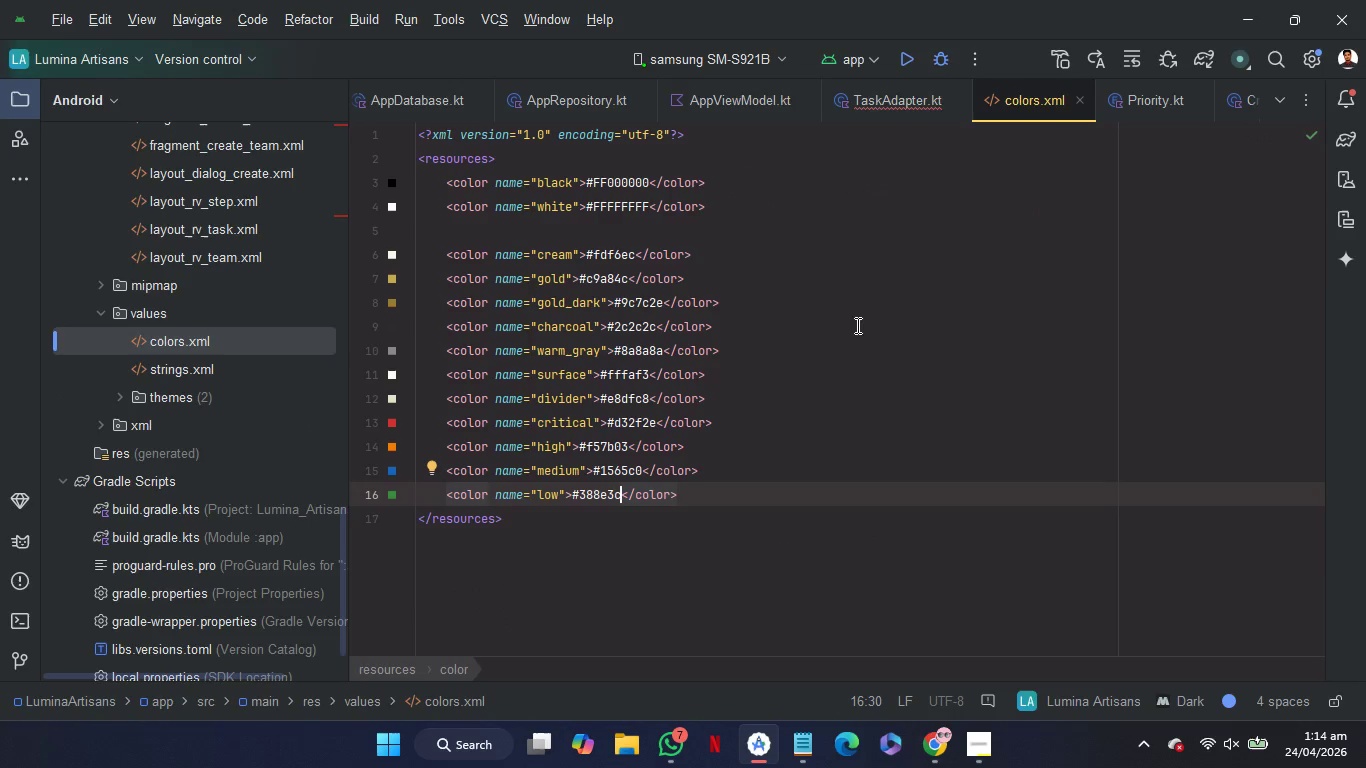 
wait(6.31)
 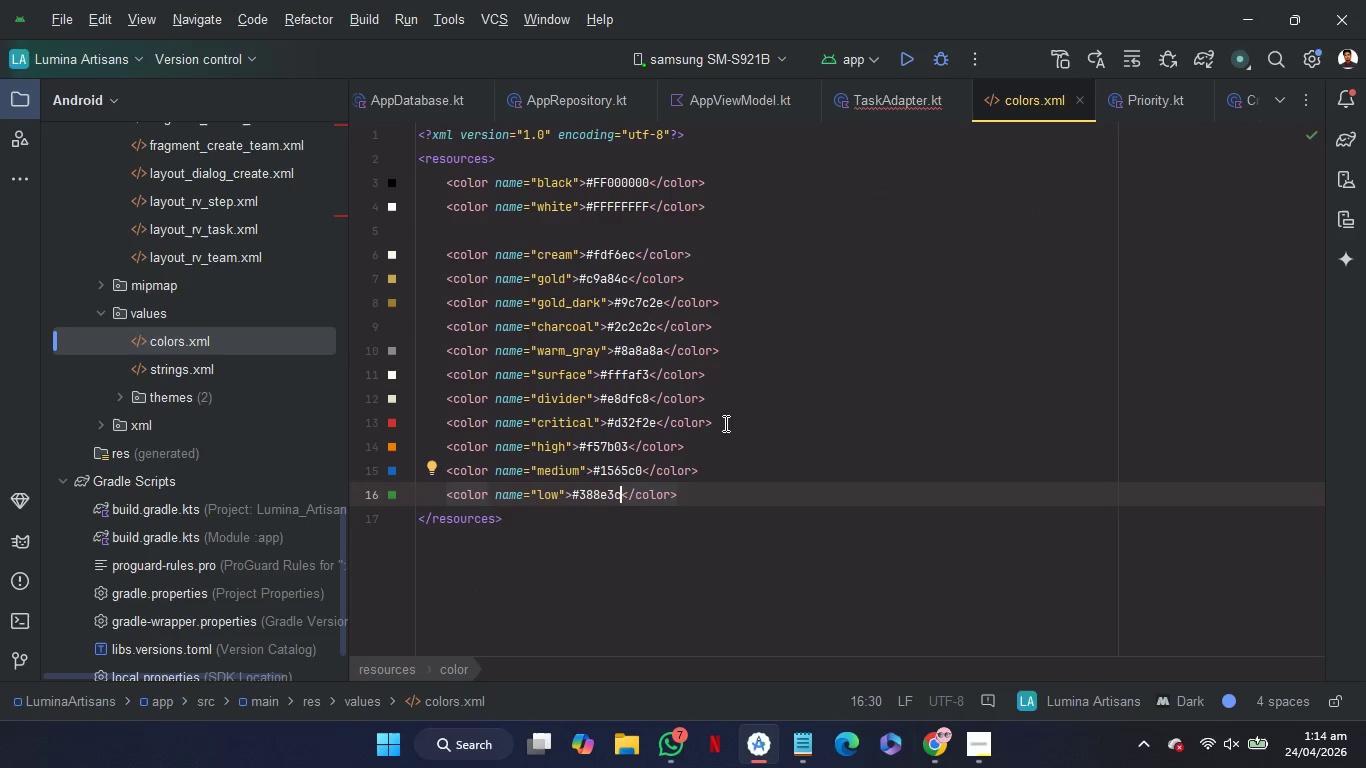 
left_click([901, 105])
 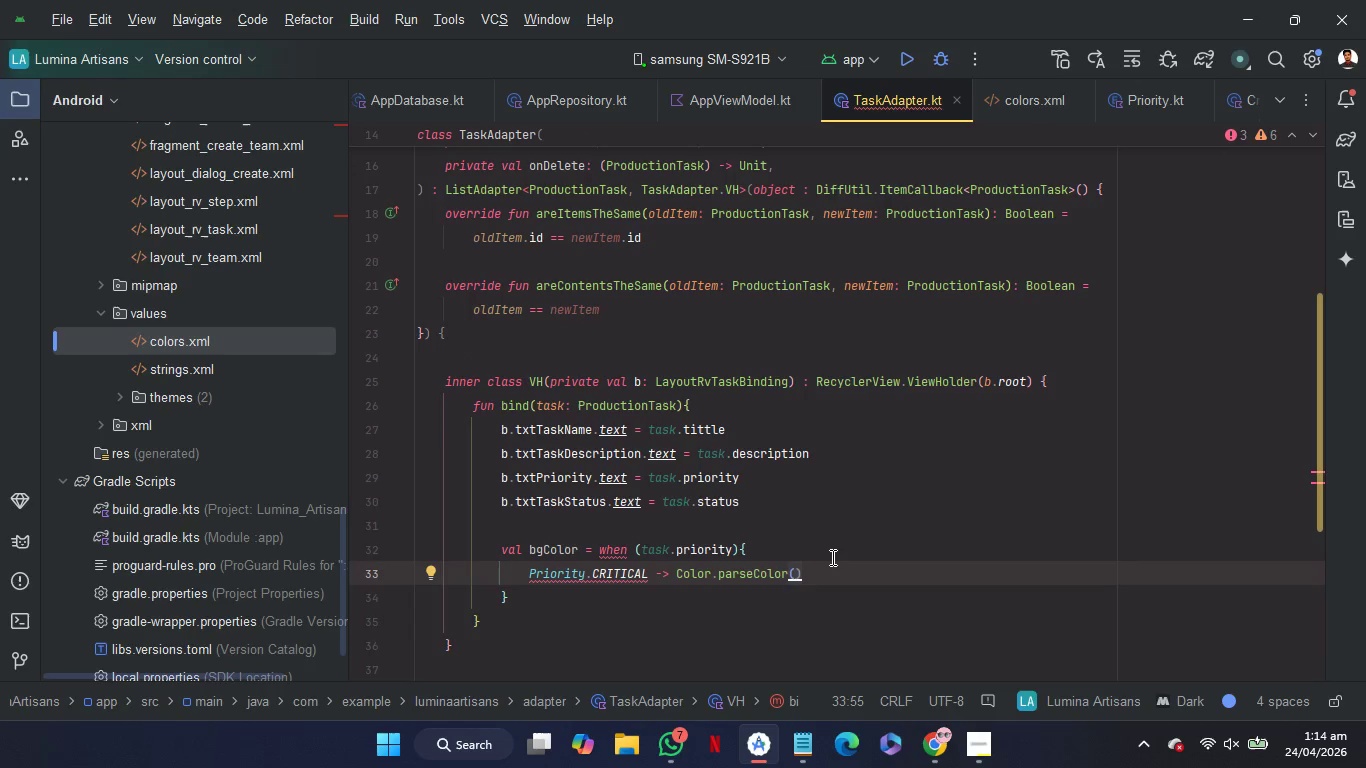 
wait(7.64)
 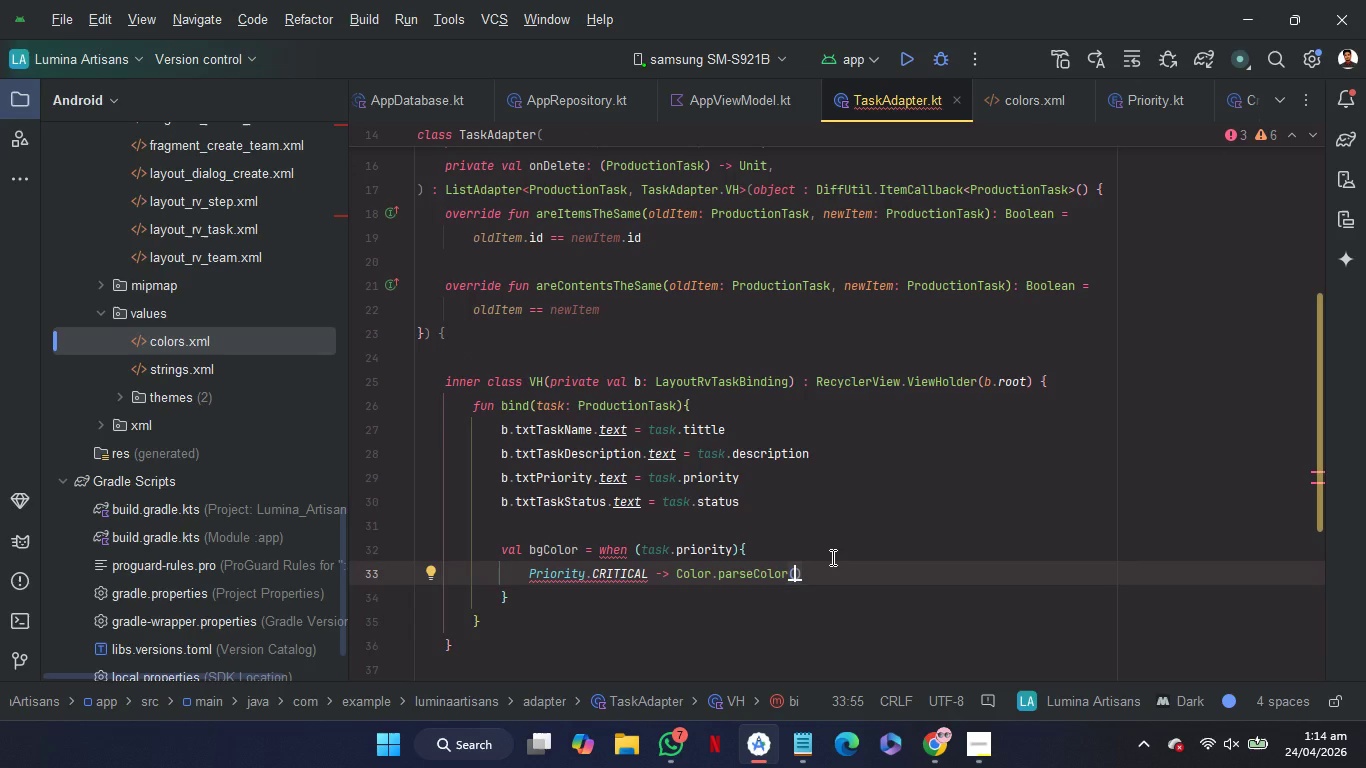 
key(Shift+C)
 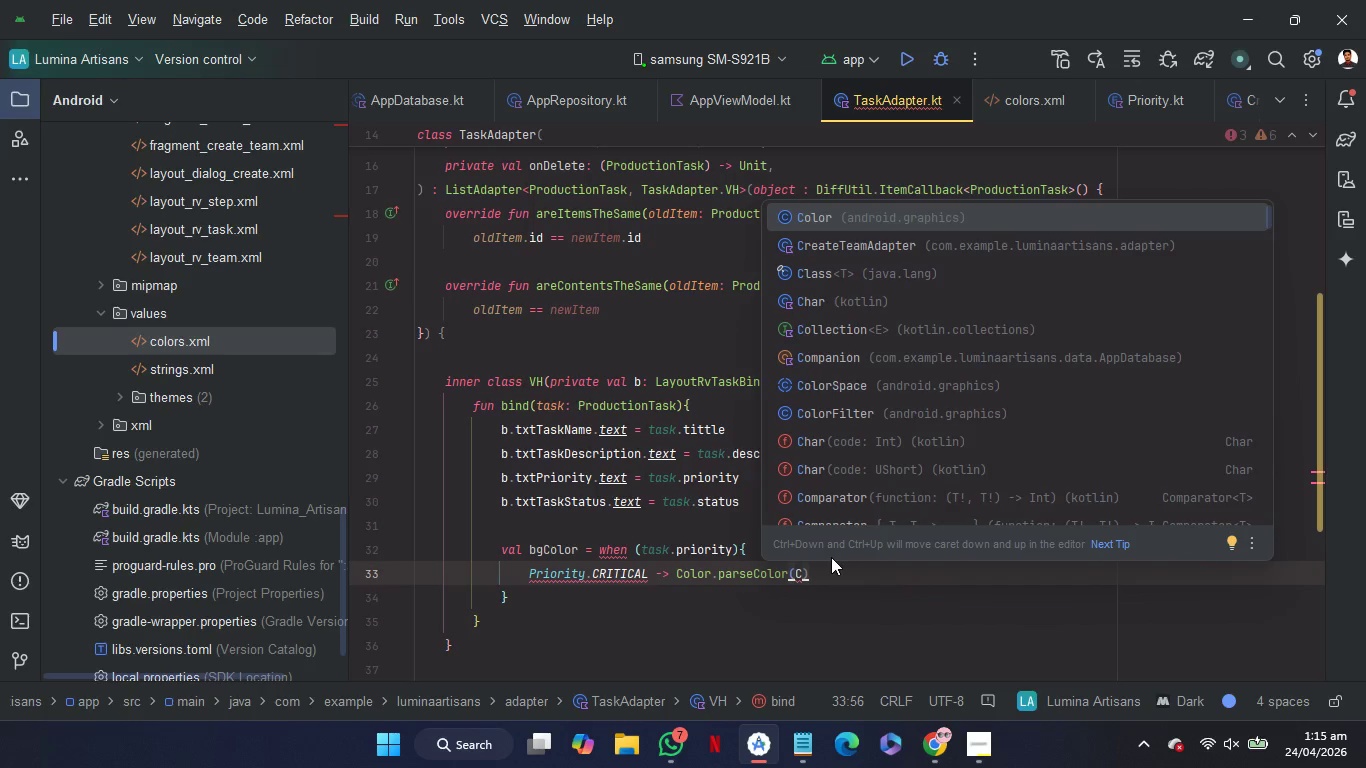 
wait(6.3)
 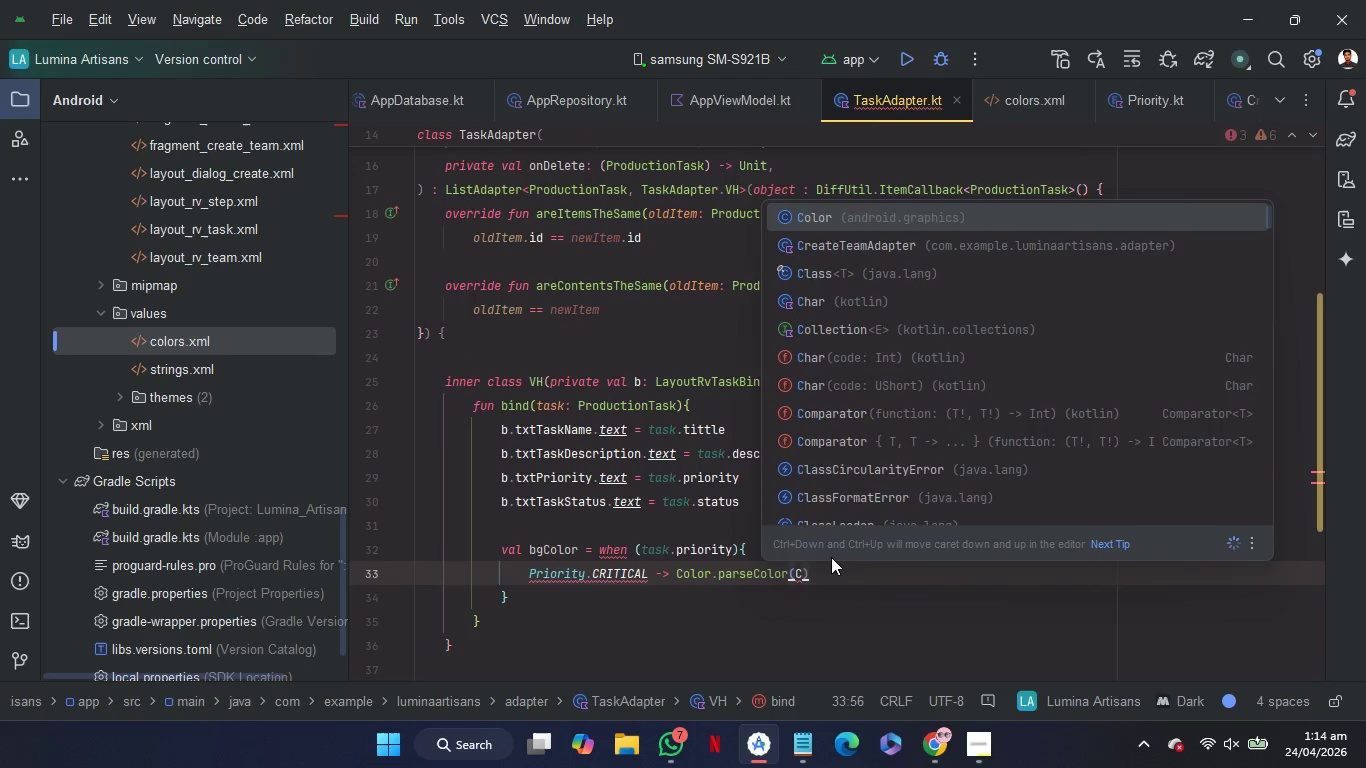 
key(Enter)
 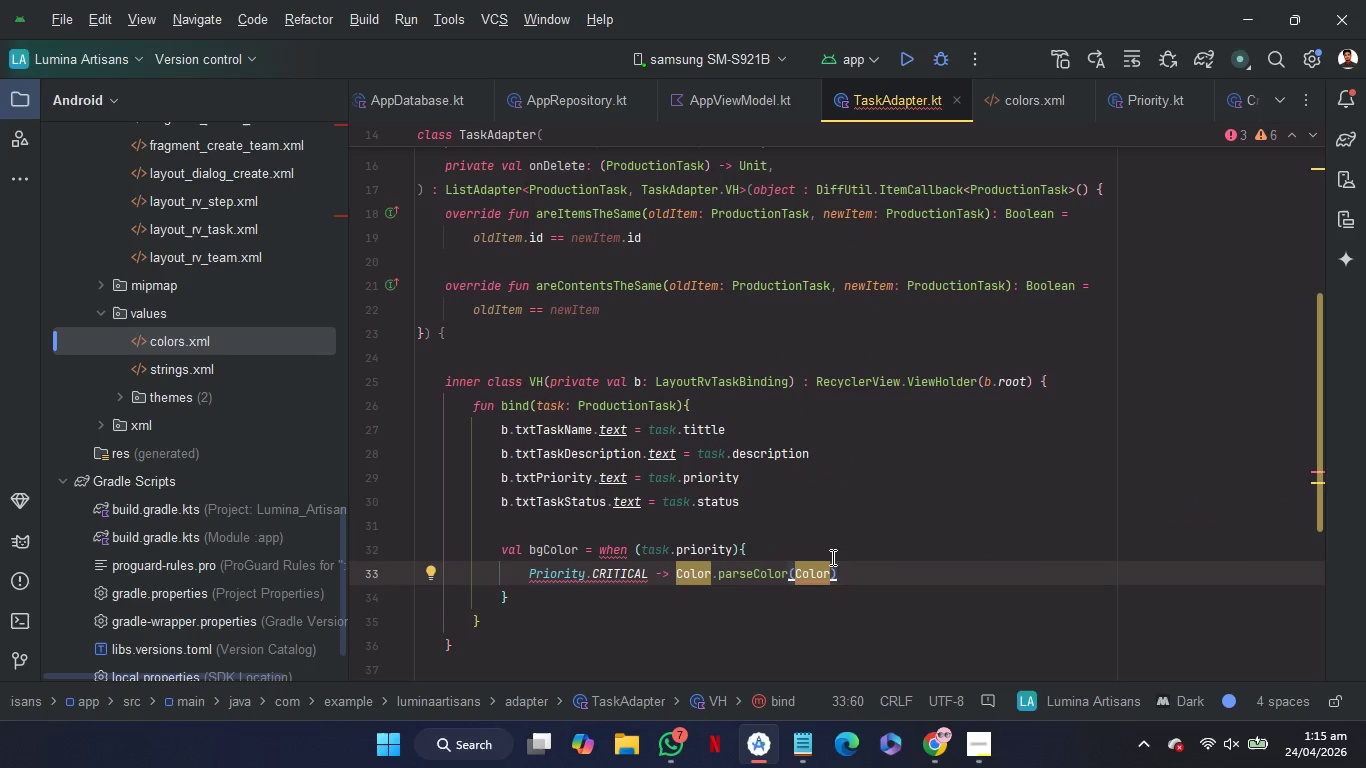 
key(Period)
 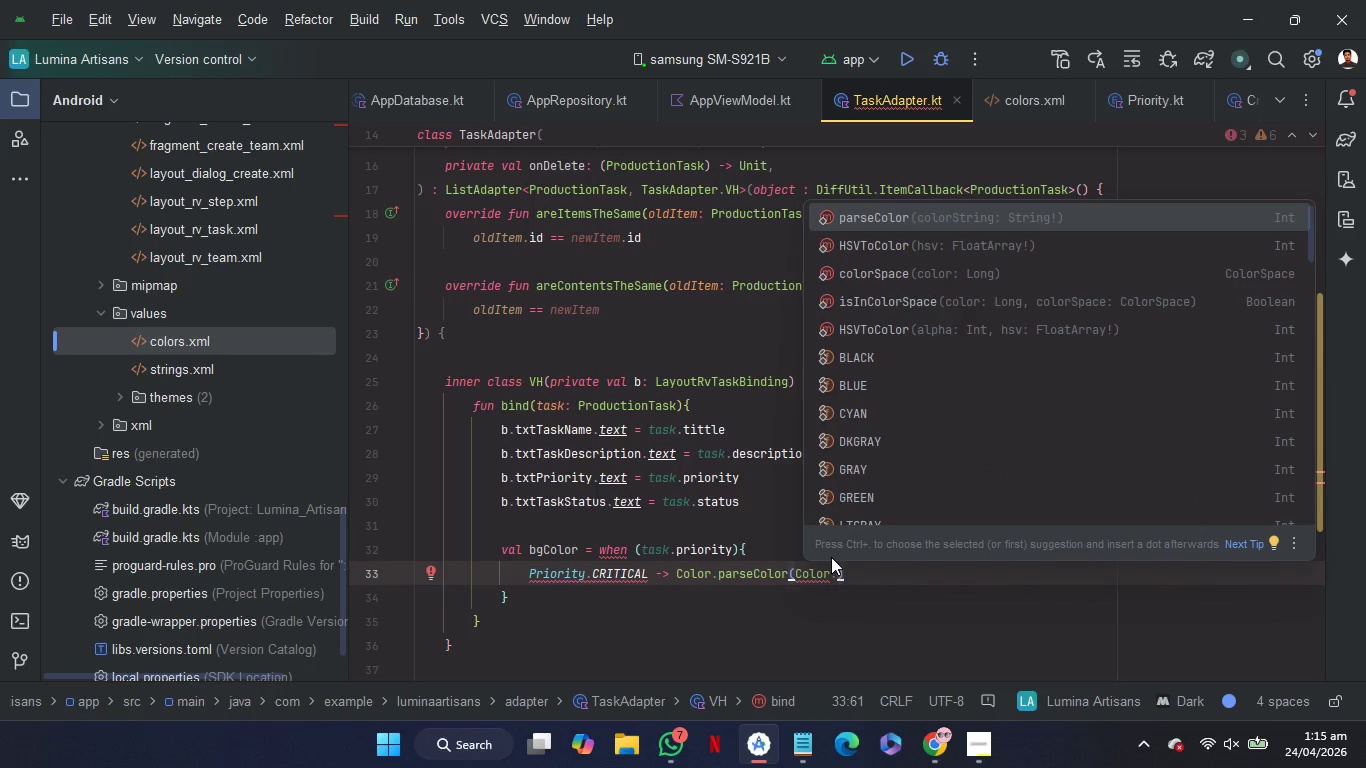 
key(ArrowDown)
 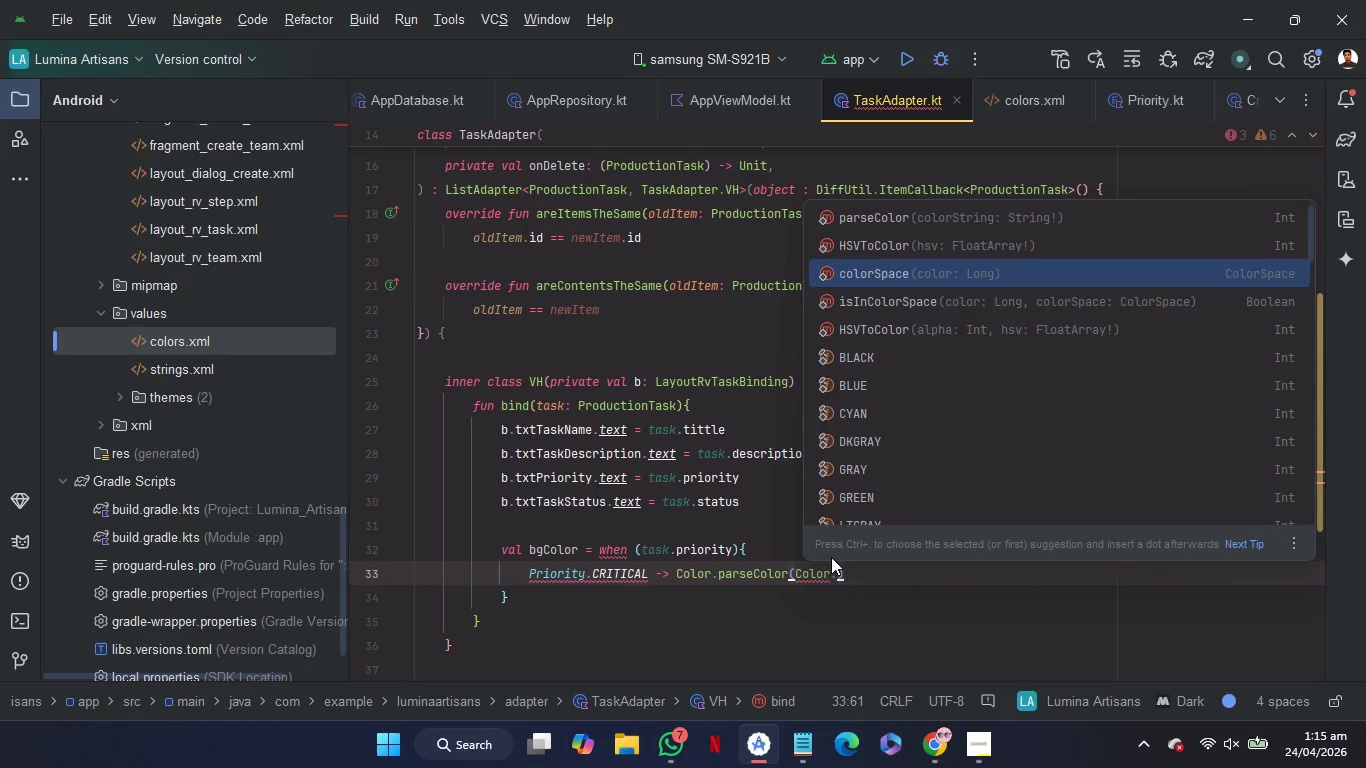 
key(ArrowDown)
 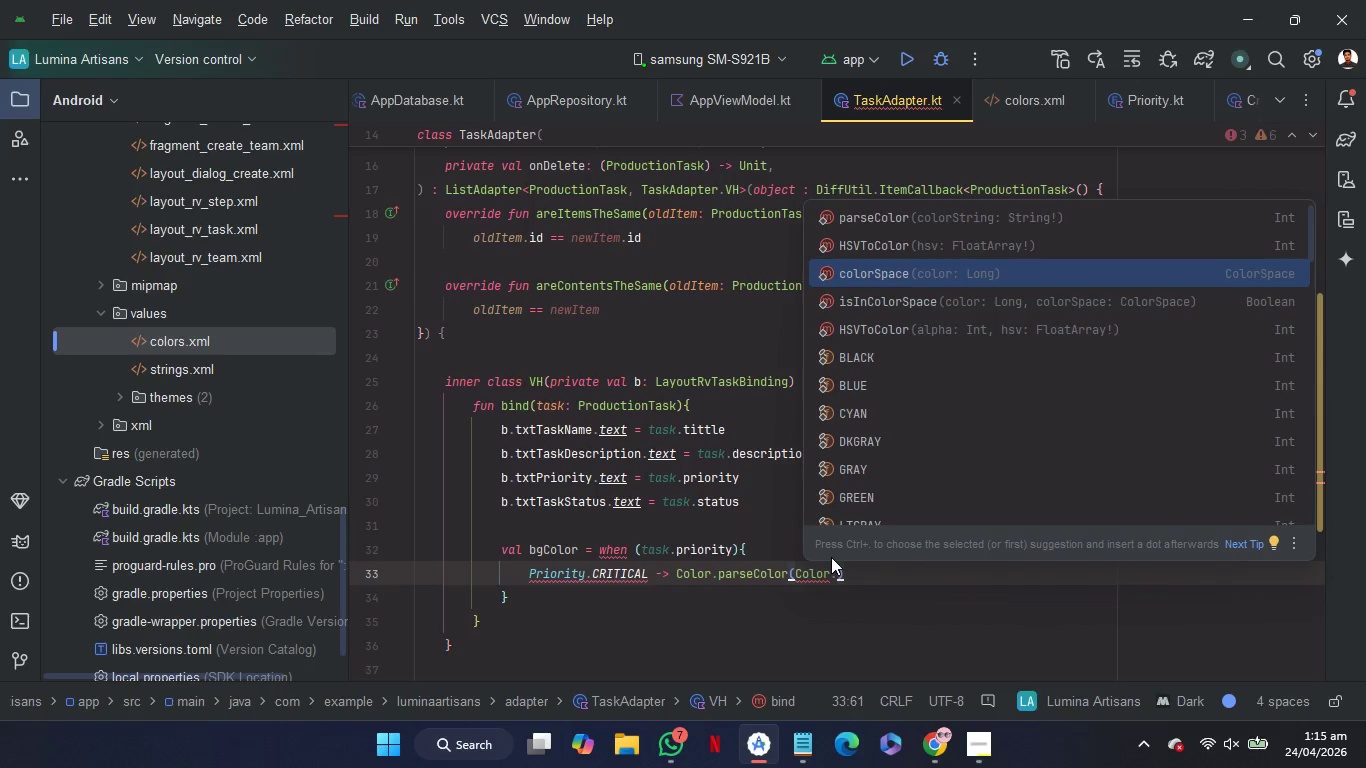 
wait(6.7)
 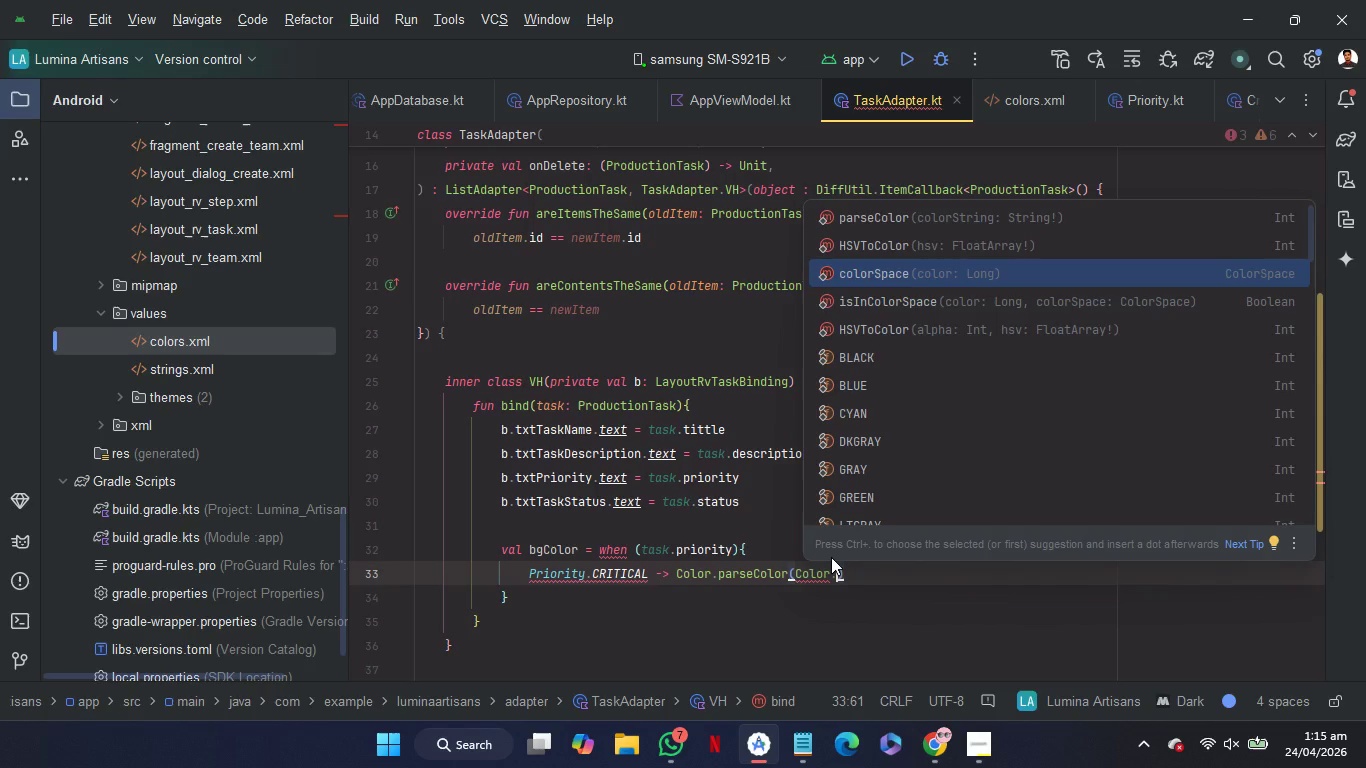 
key(Backspace)
 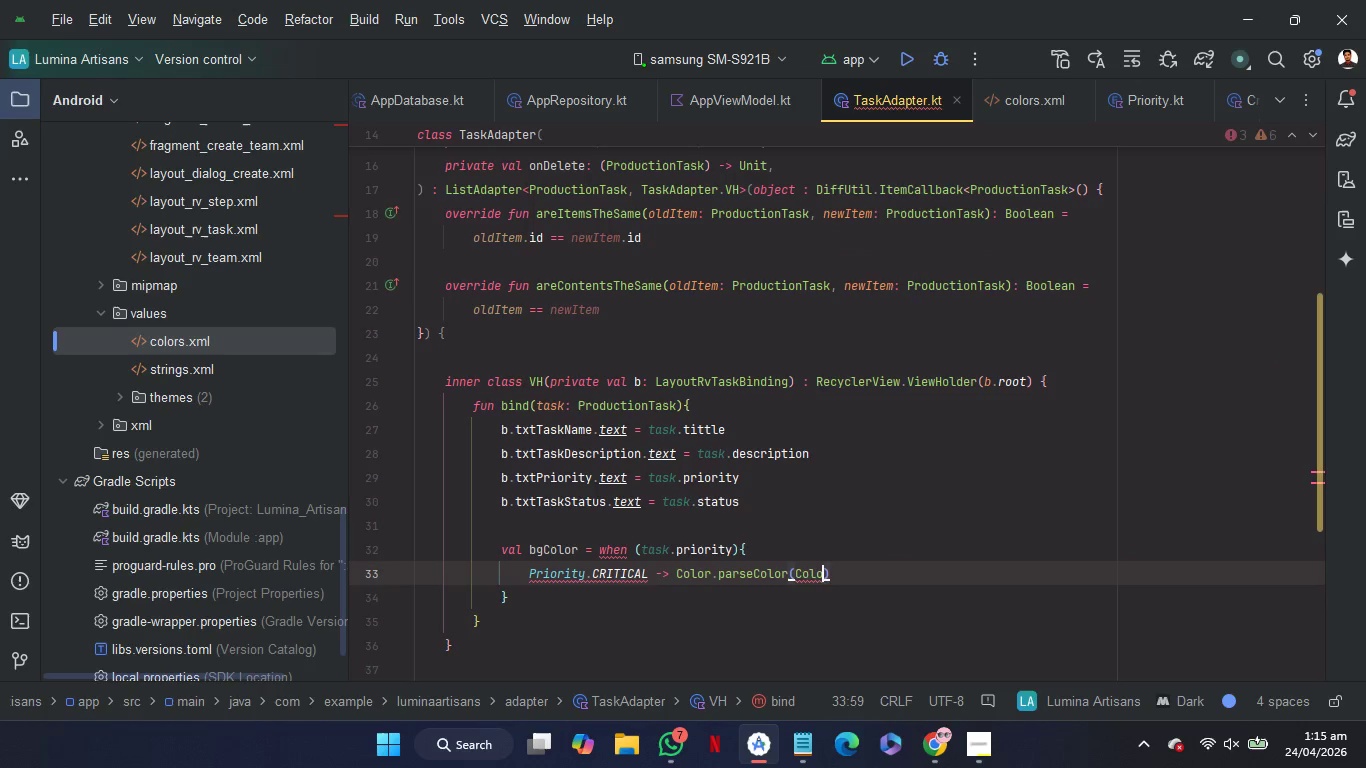 
key(Backspace)
 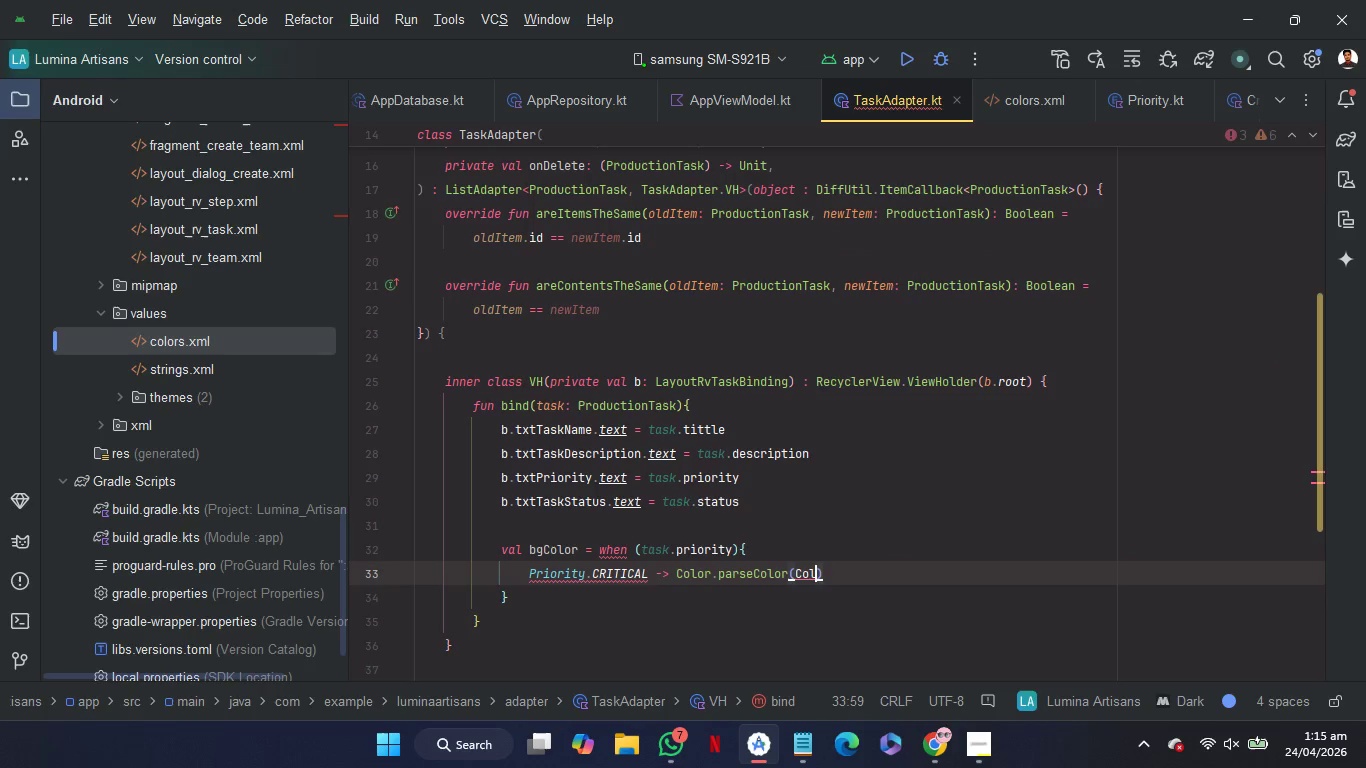 
key(Backspace)
 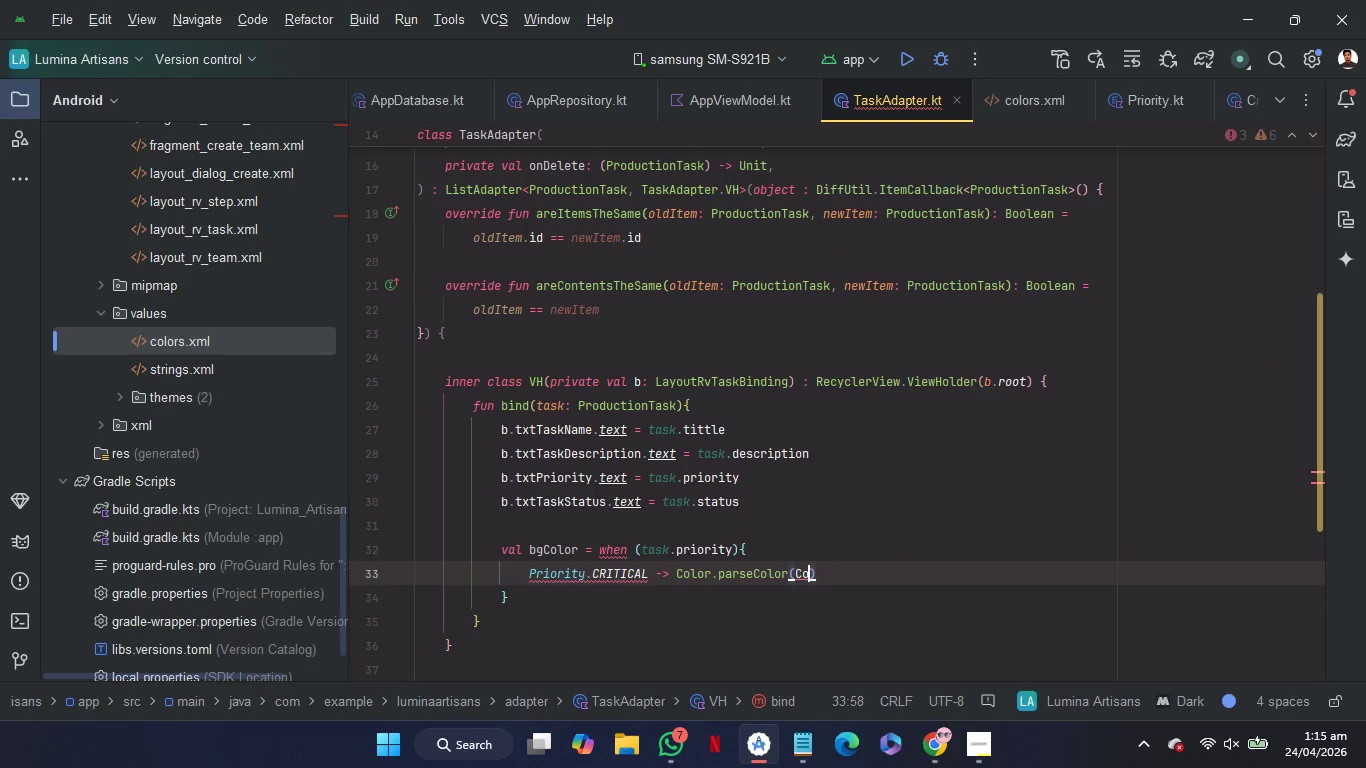 
key(Backspace)
 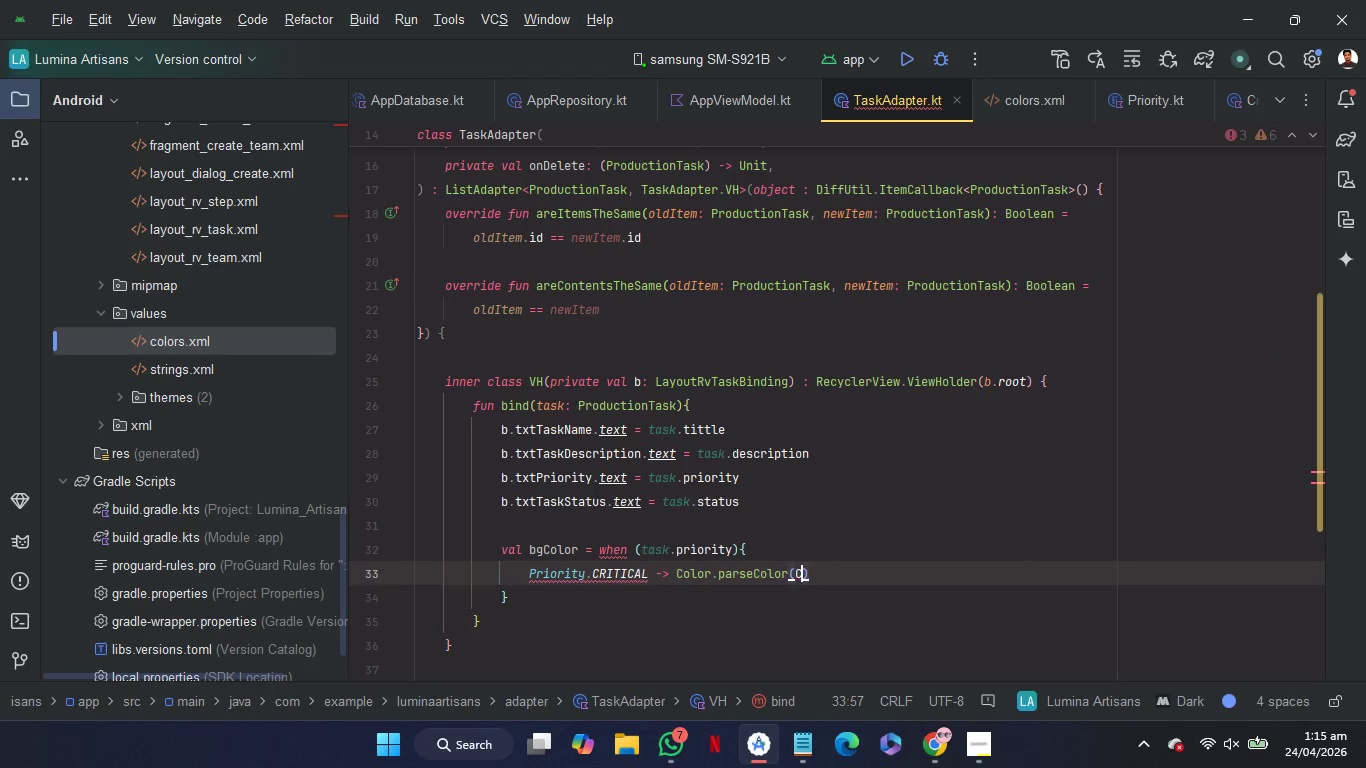 
key(Backspace)
 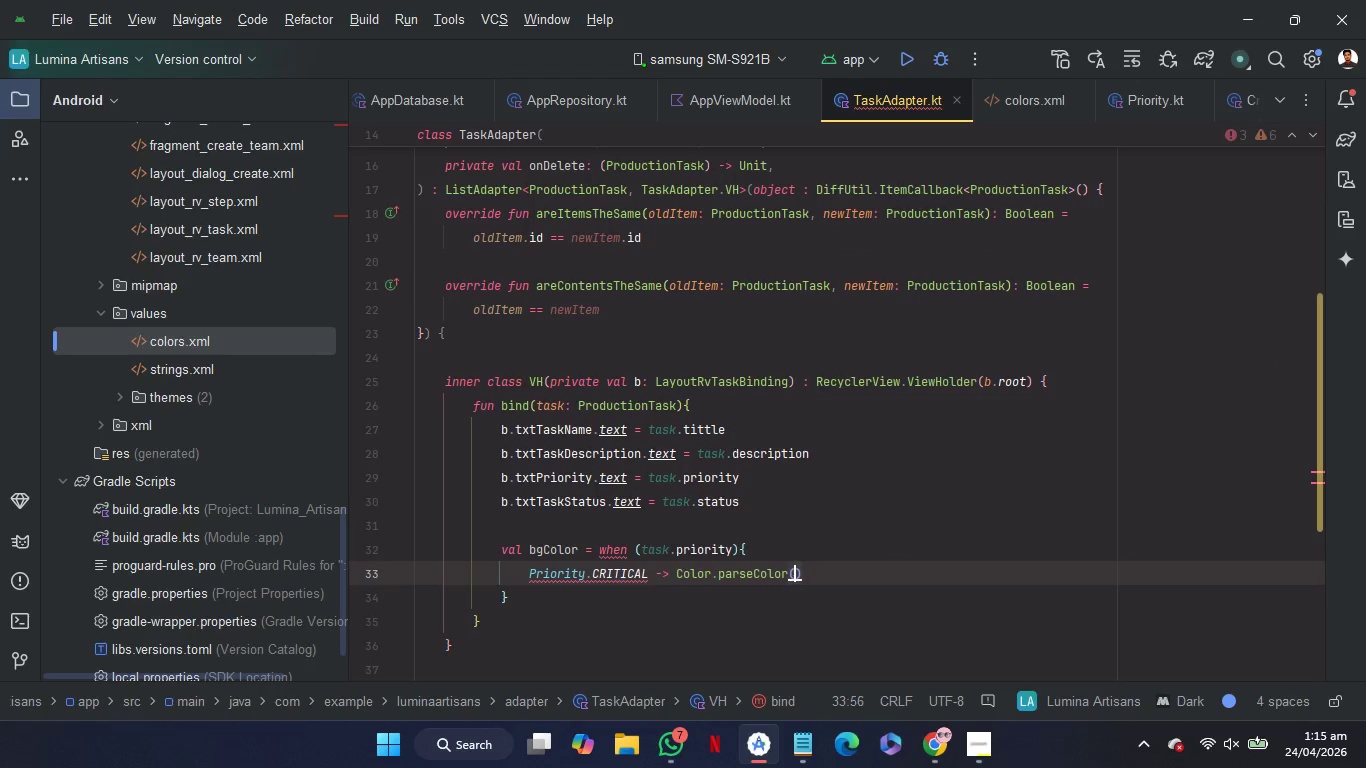 
key(Backspace)
 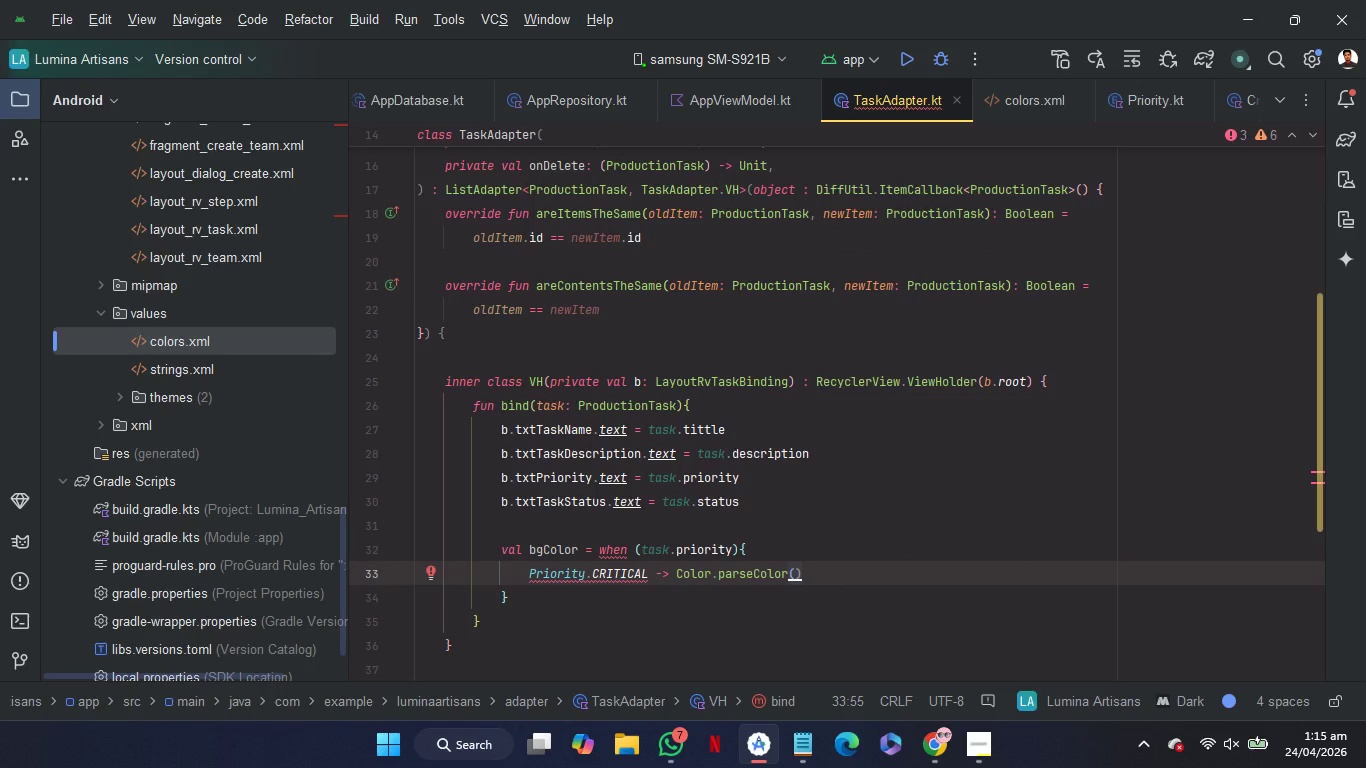 
type(con)
 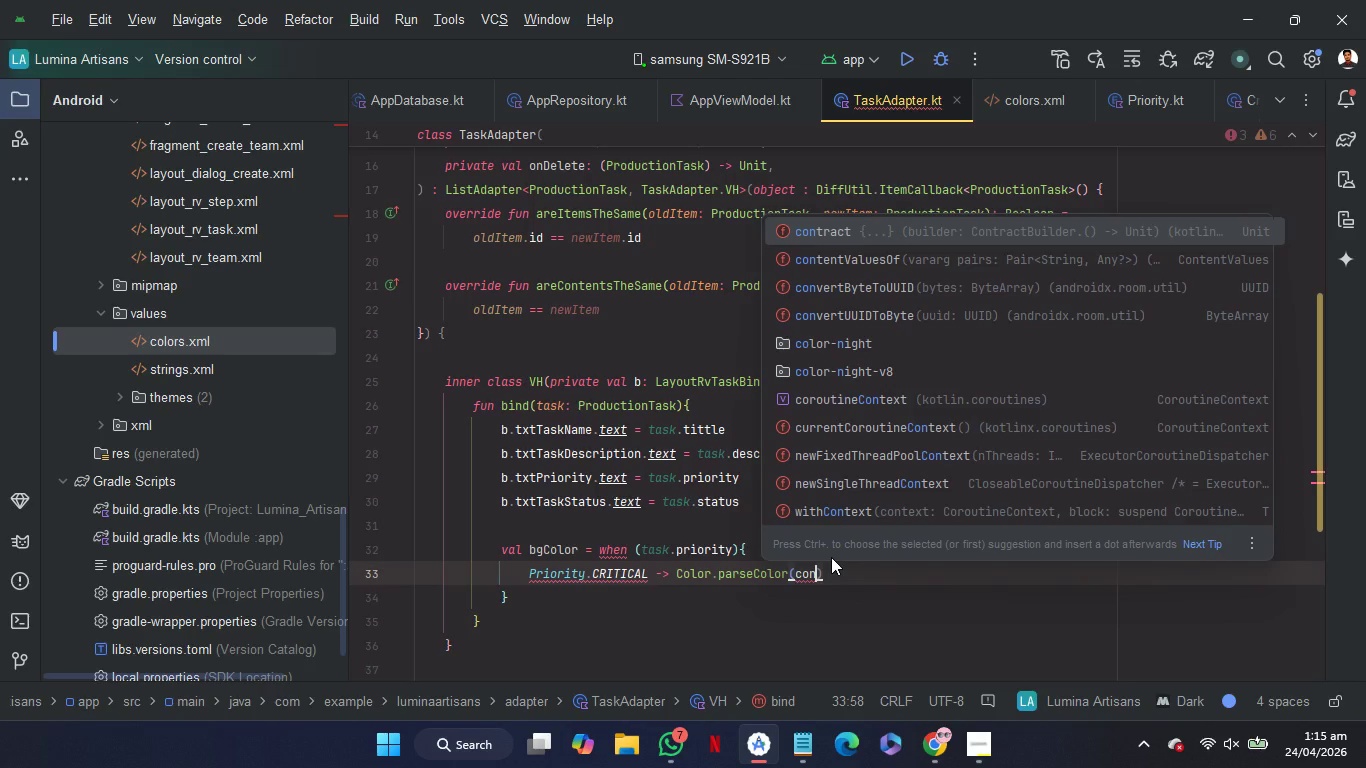 
key(Backspace)
key(Backspace)
key(Backspace)
type(get)
 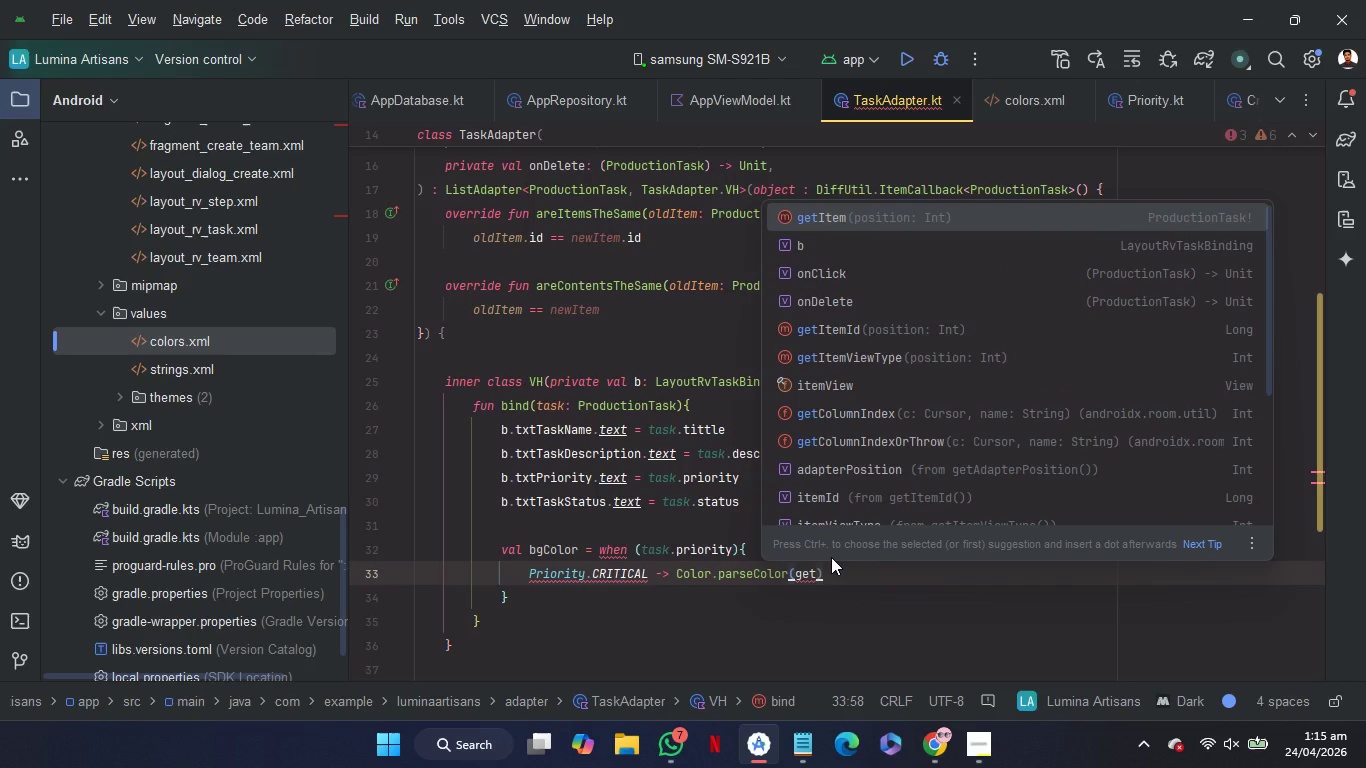 
key(Backspace)
 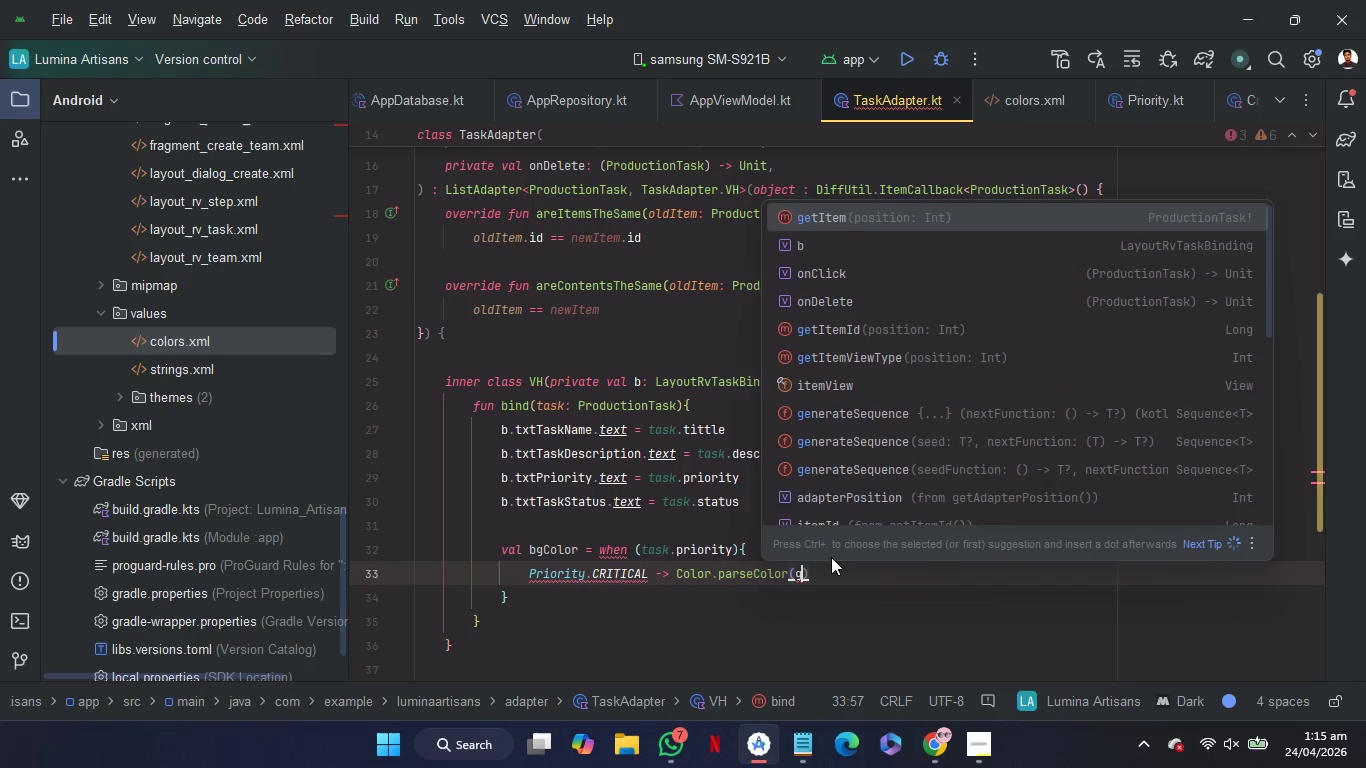 
key(Backspace)
 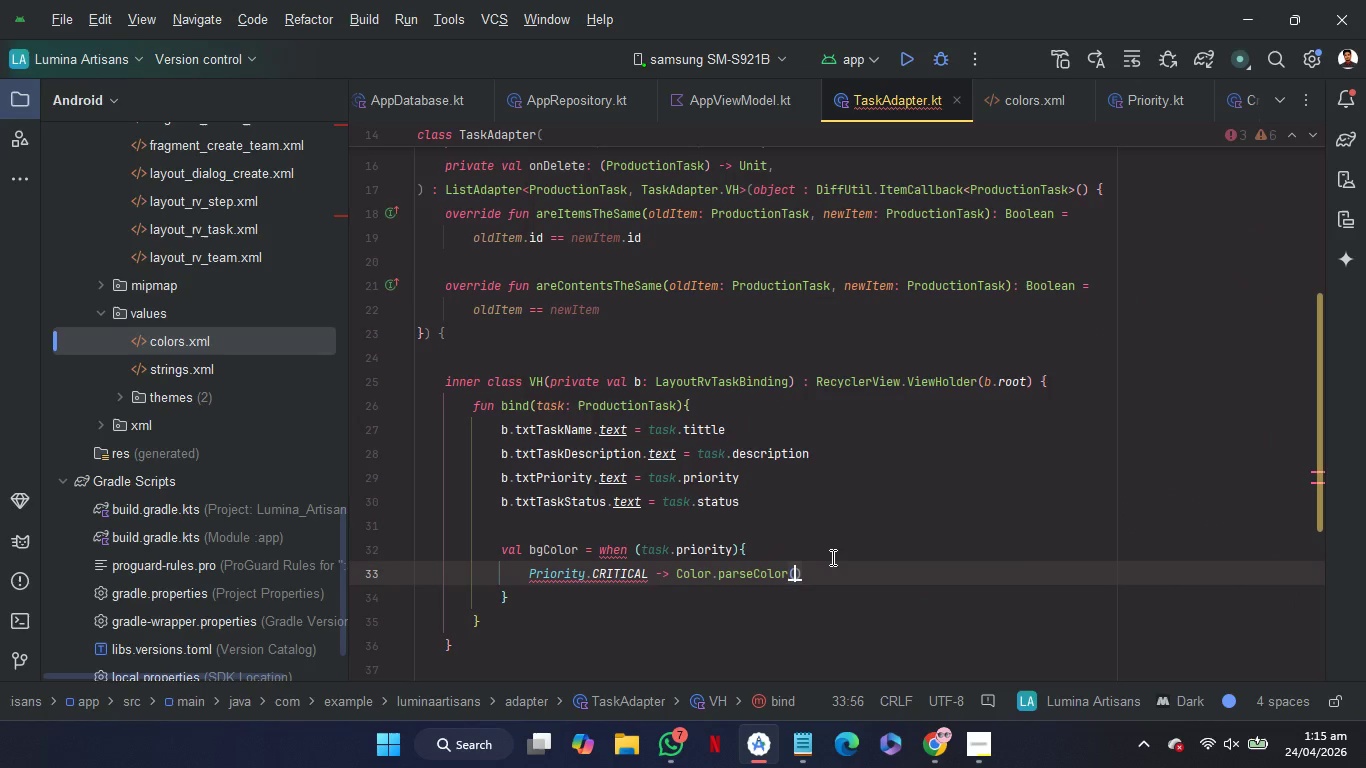 
key(Backspace)
 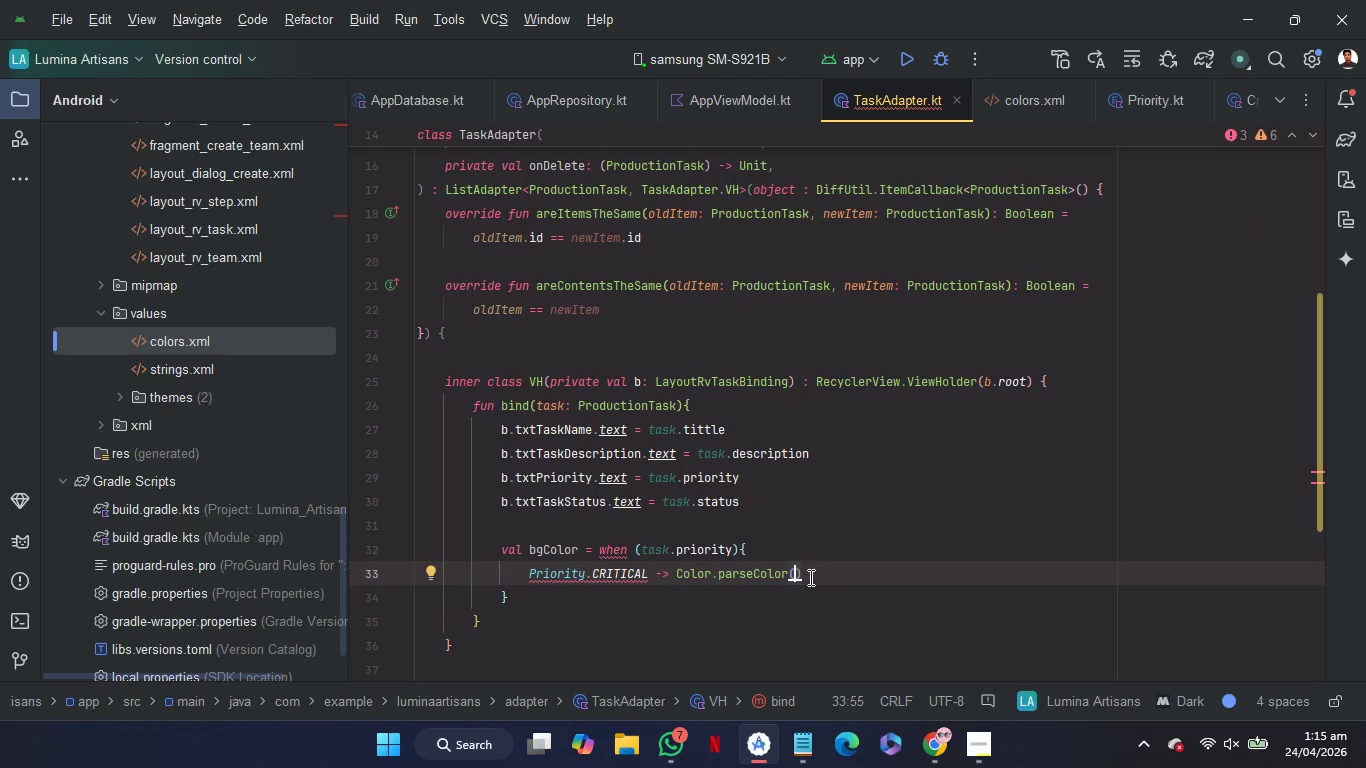 
left_click_drag(start_coordinate=[809, 573], to_coordinate=[676, 578])
 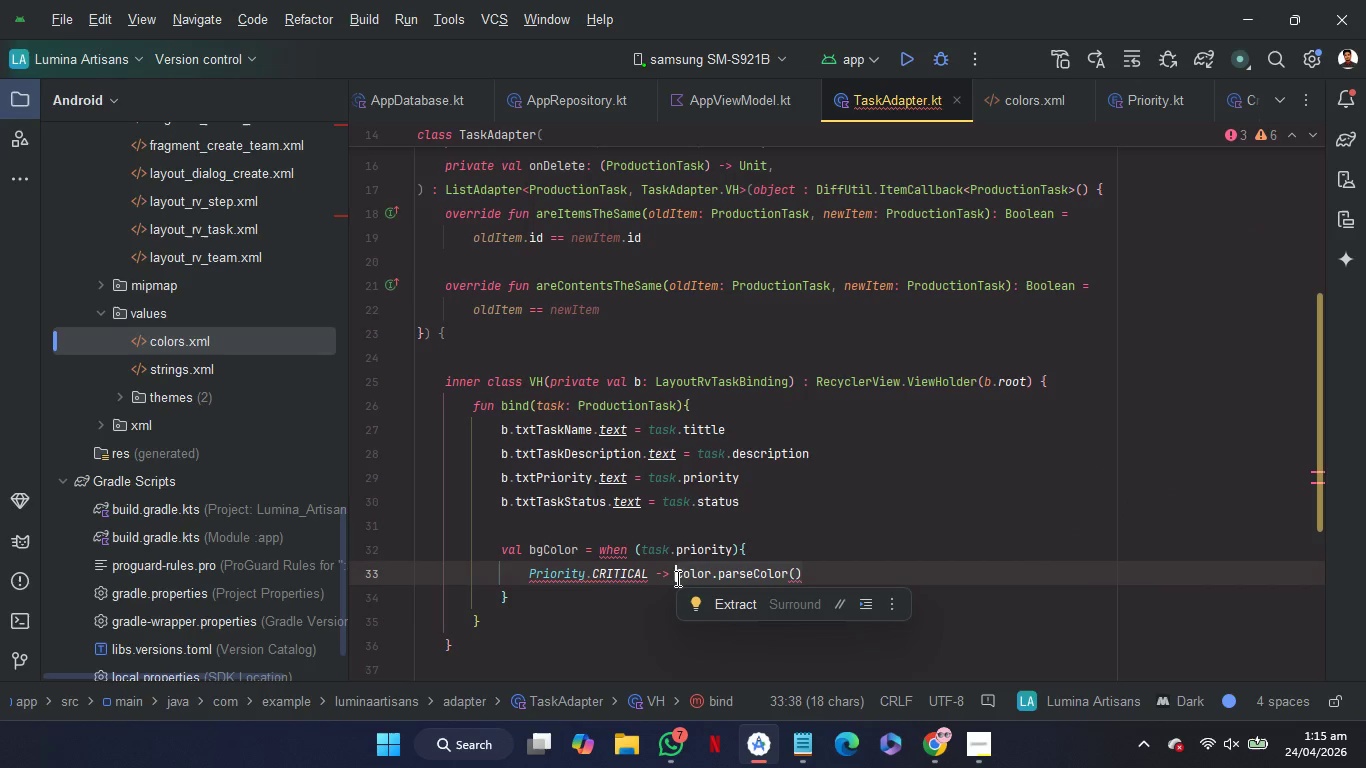 
key(Control+C)
 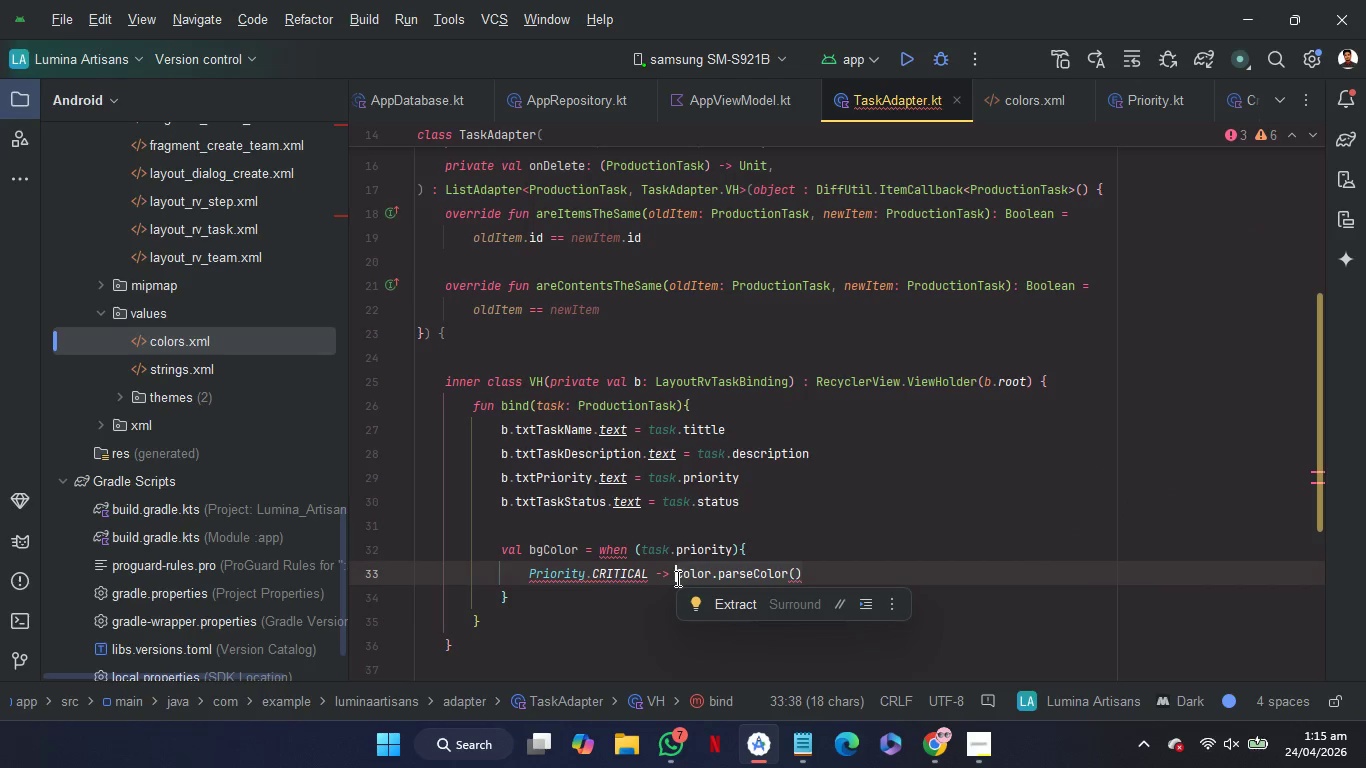 
key(Control+C)
 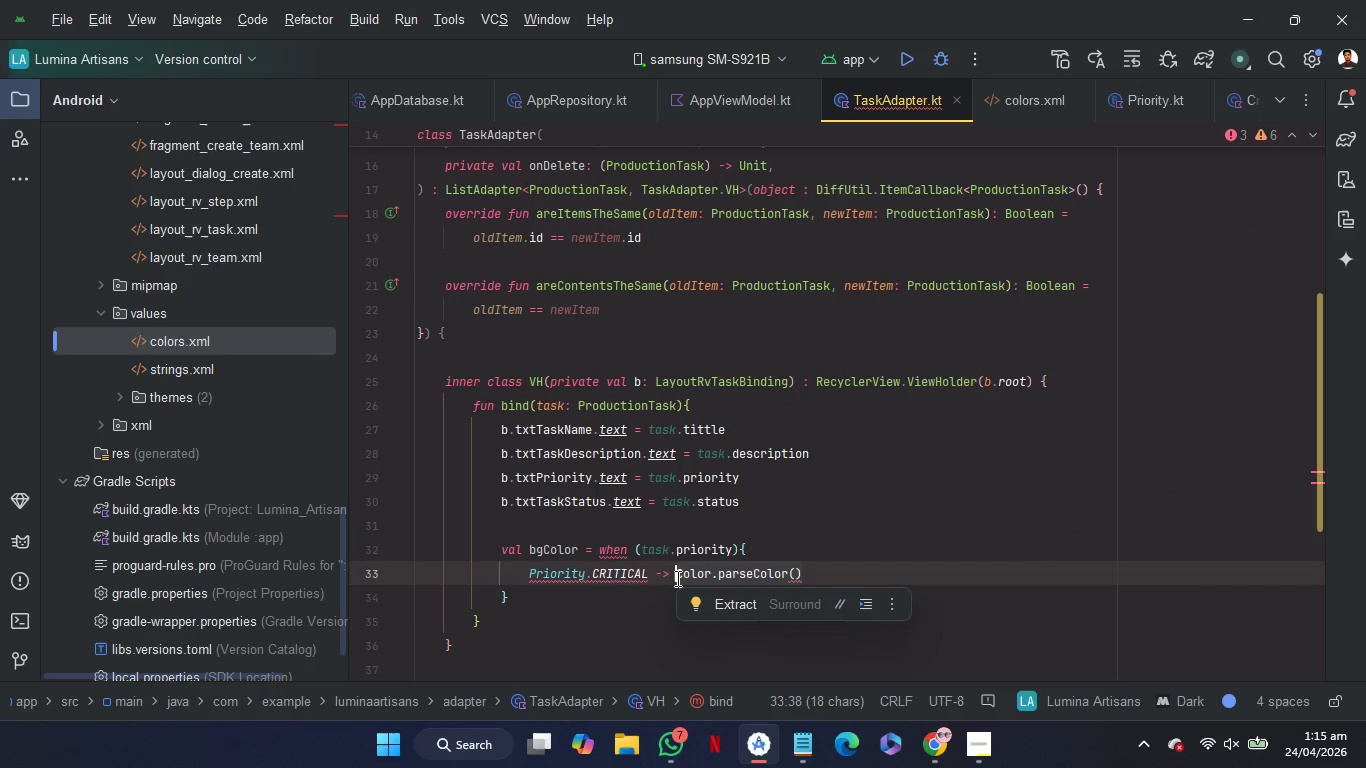 
key(Control+C)
 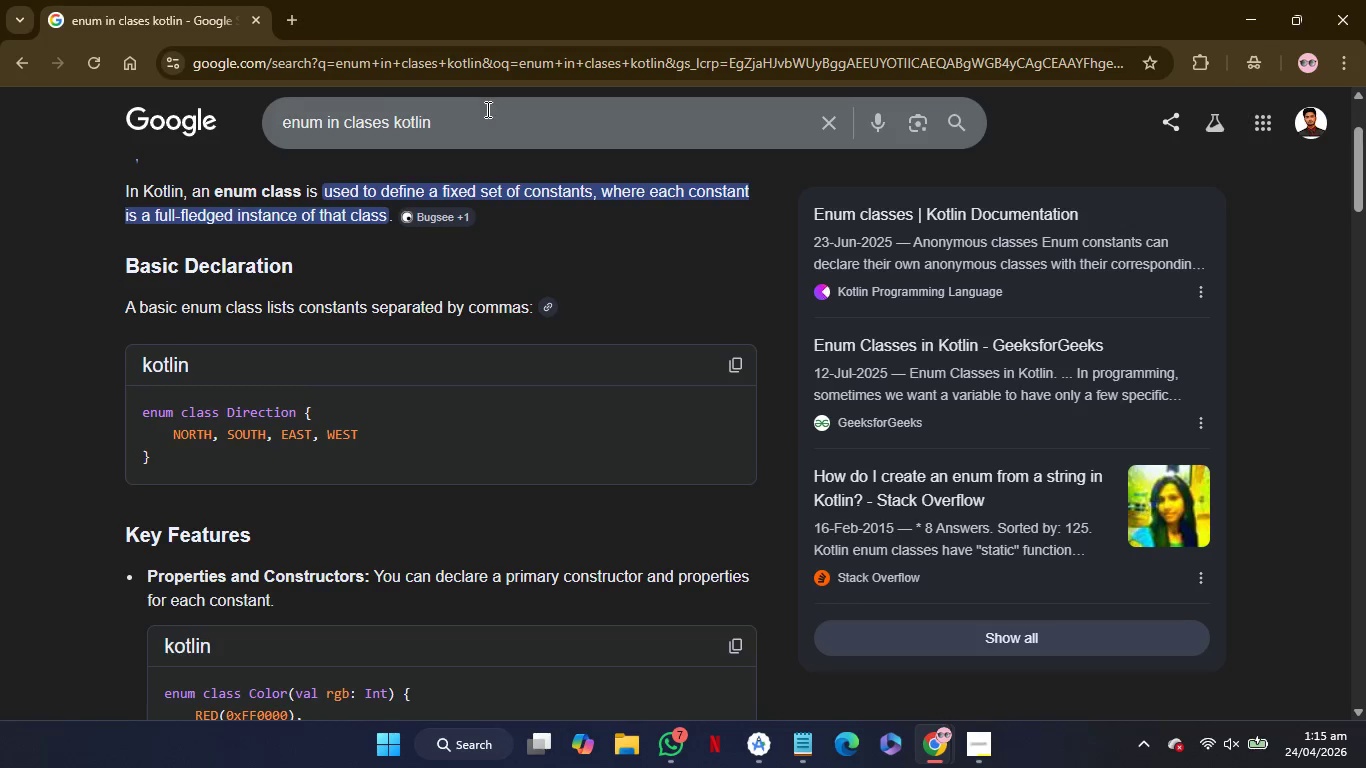 
left_click_drag(start_coordinate=[488, 113], to_coordinate=[230, 148])
 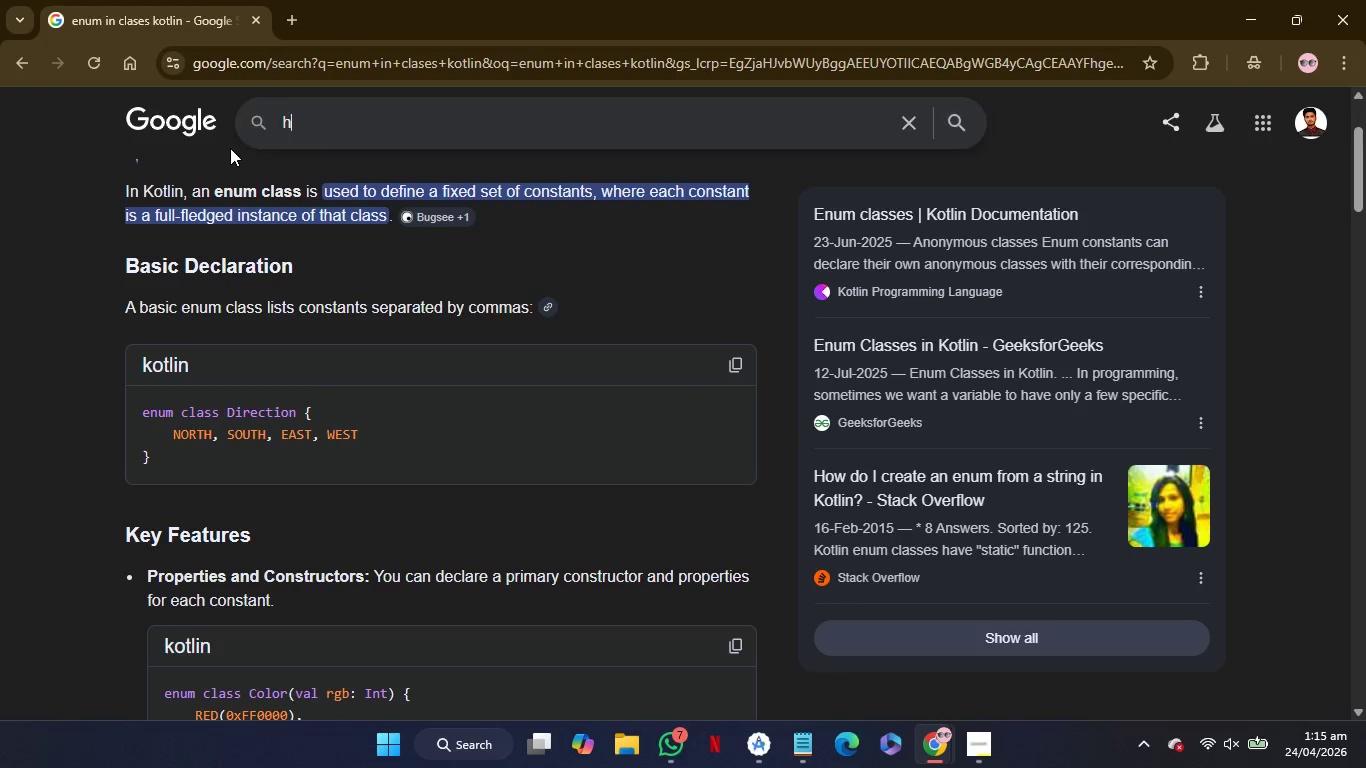 
type(how tp)
key(Backspace)
type(o pass colo)
 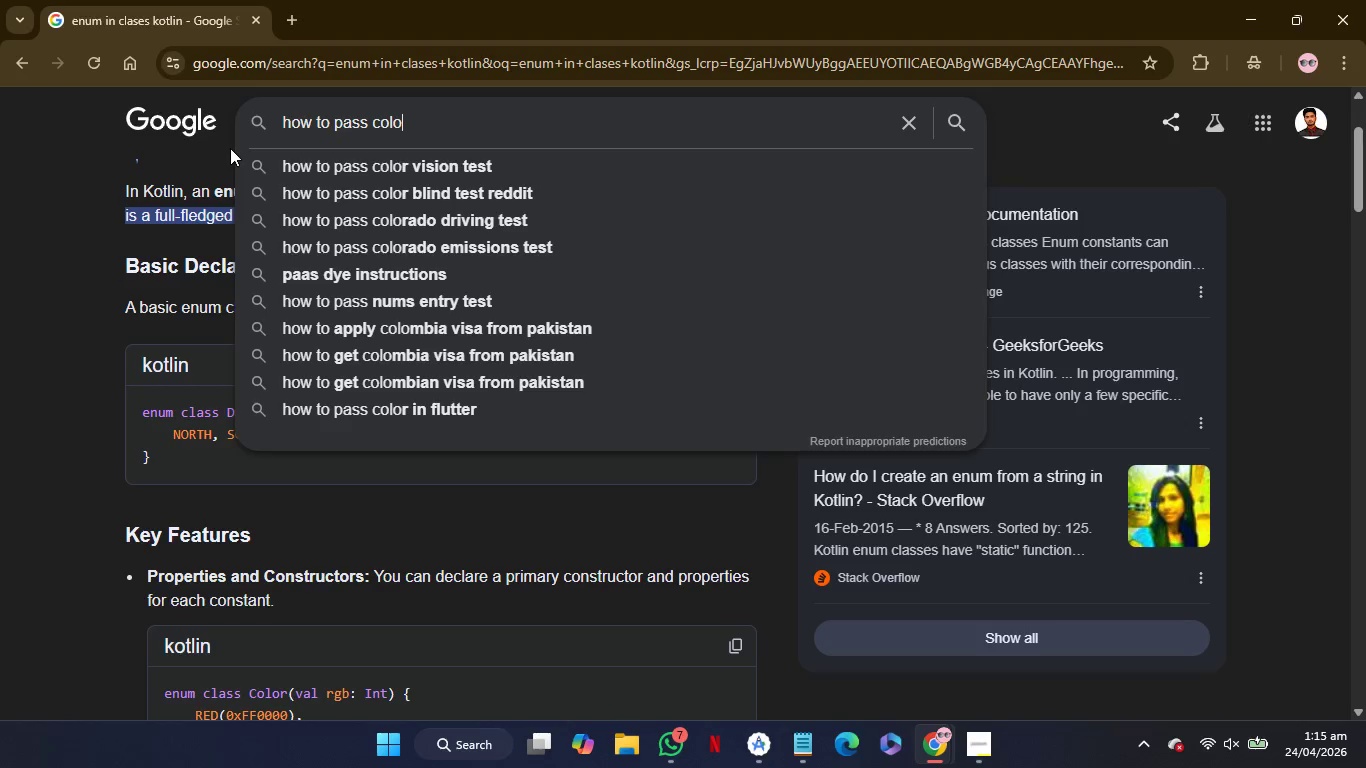 
type(r st)
key(Backspace)
key(Backspace)
type(va)
 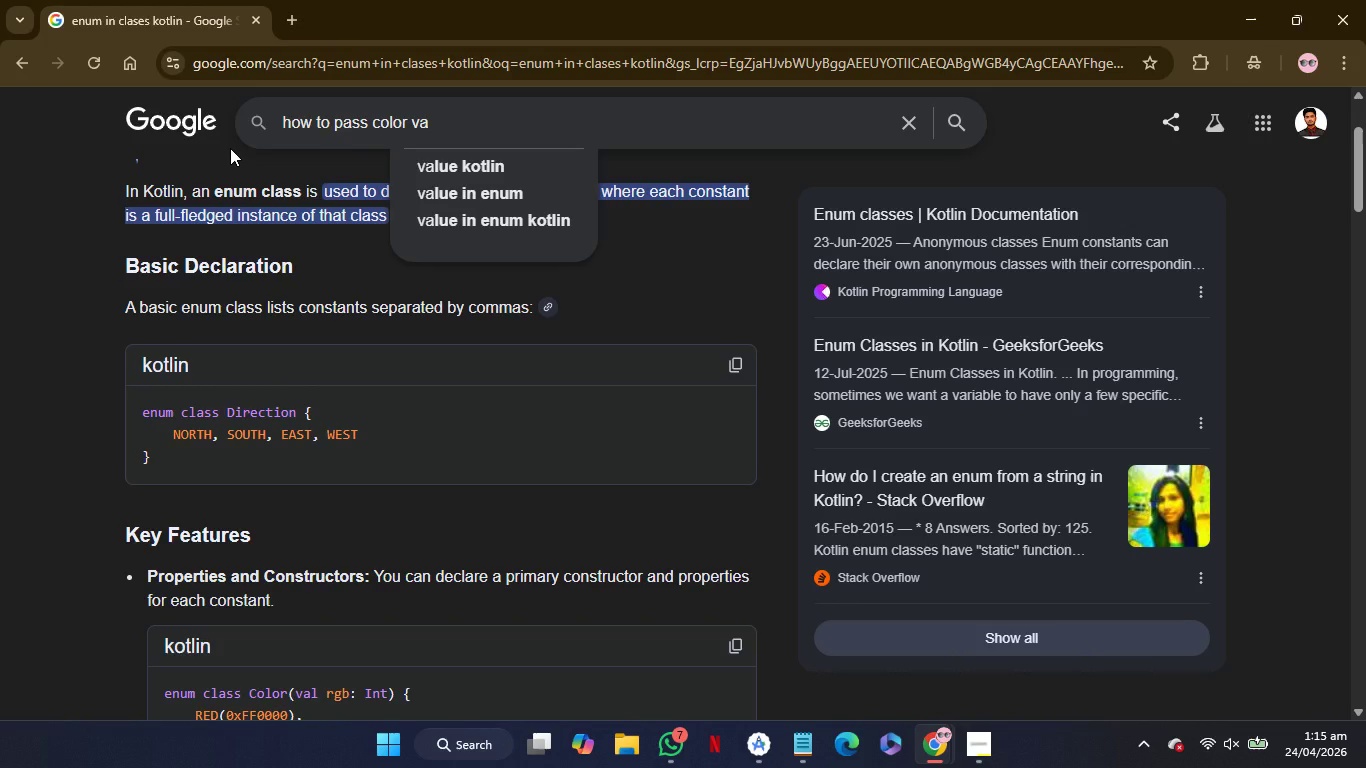 
key(ArrowDown)
 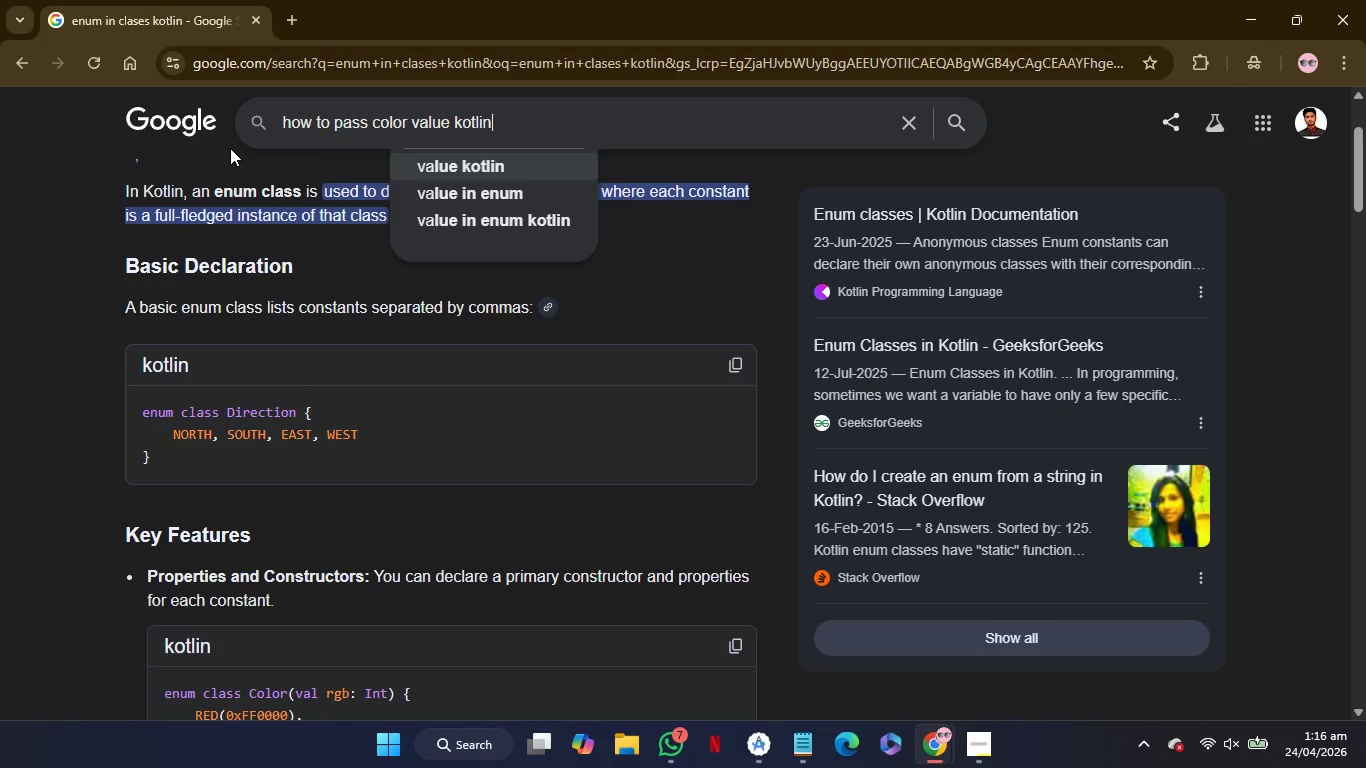 
key(Enter)
 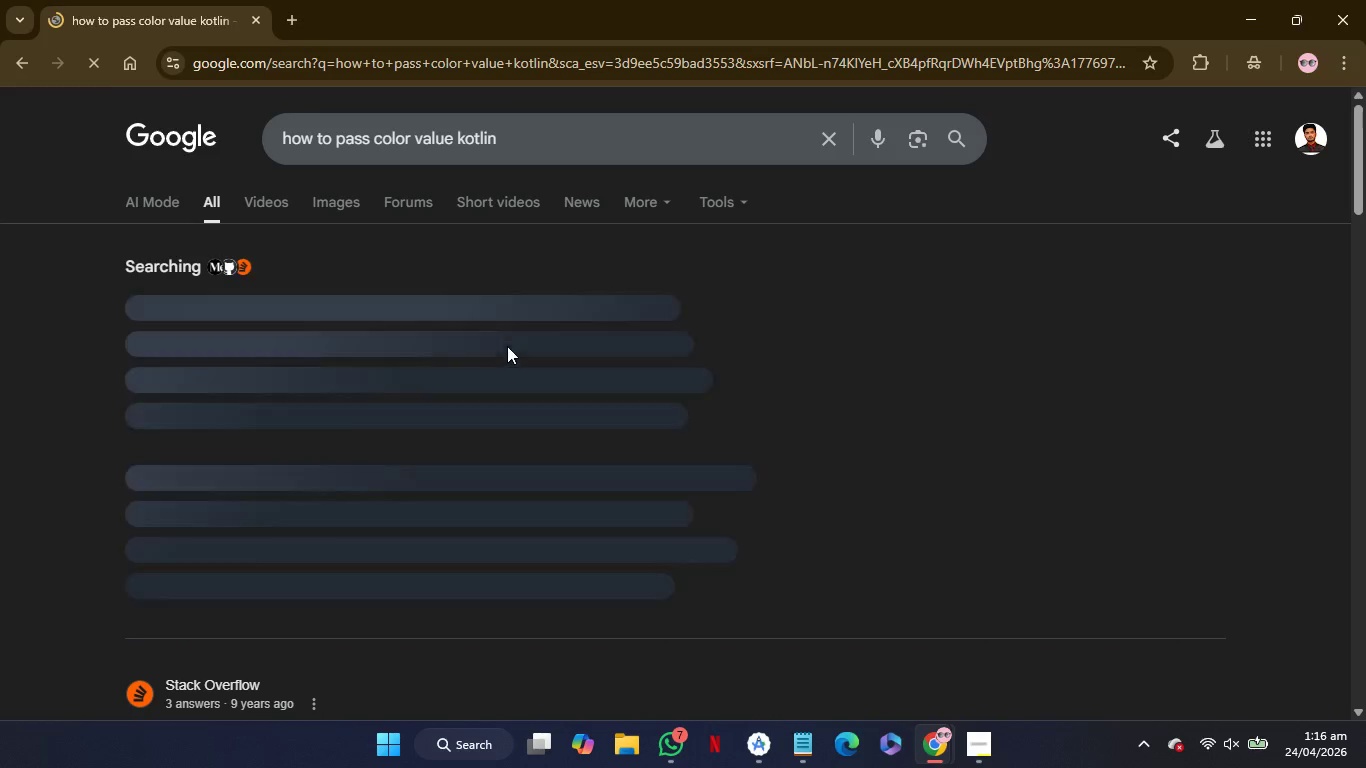 
mouse_move([742, 406])
 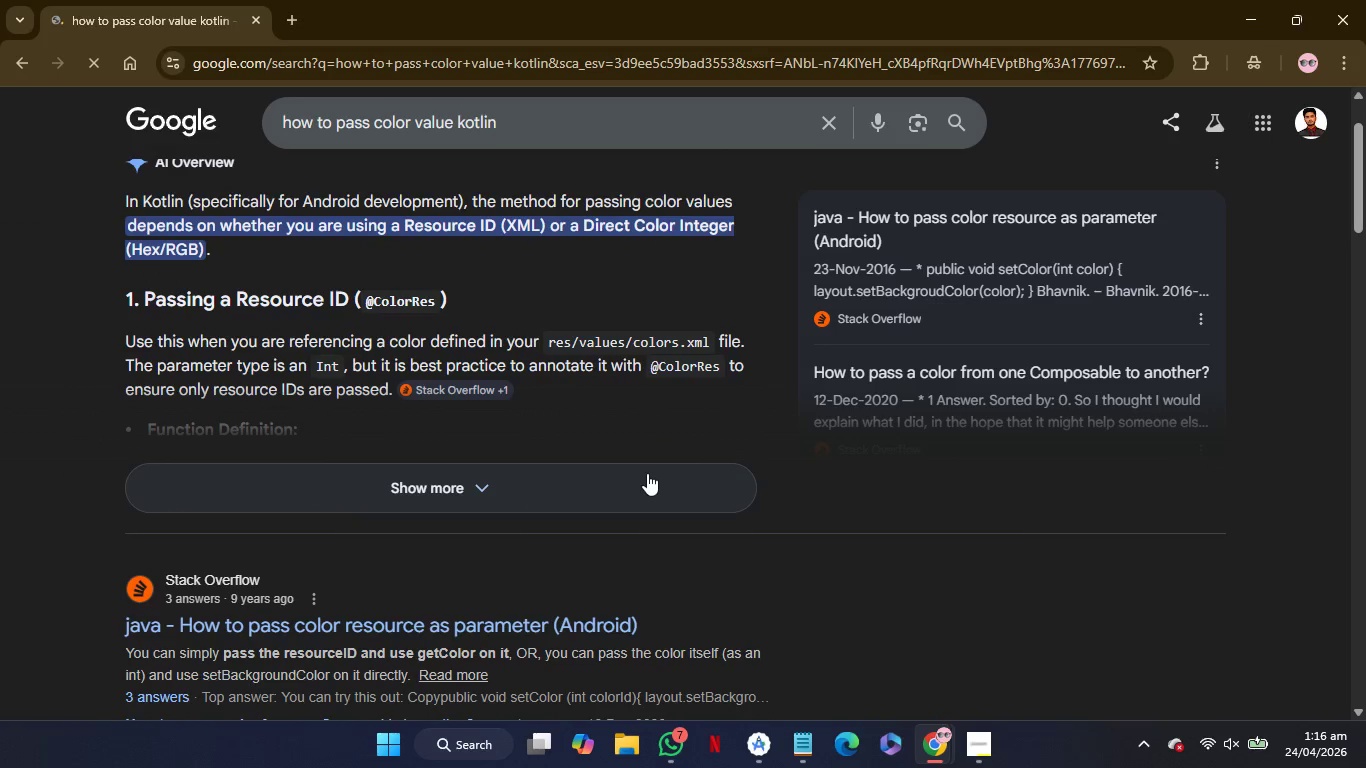 
left_click([647, 473])
 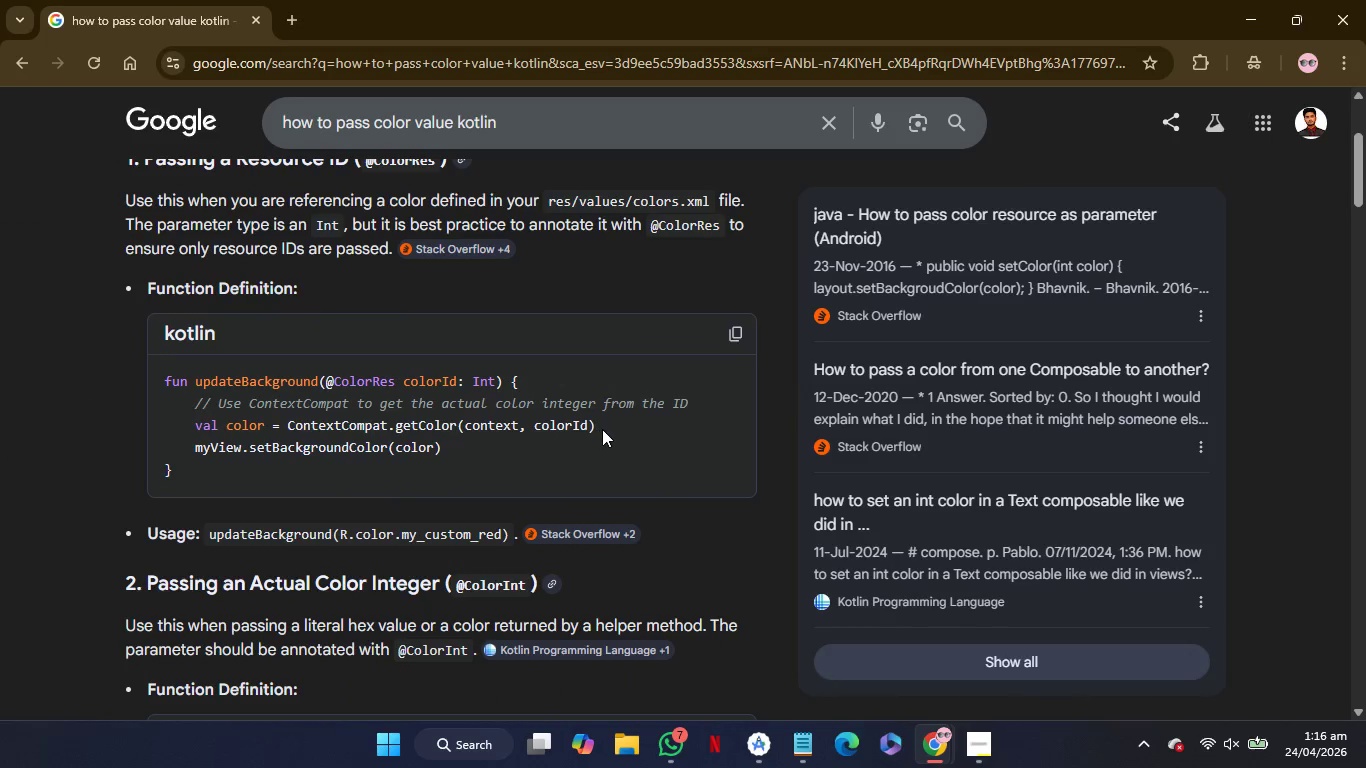 
wait(6.58)
 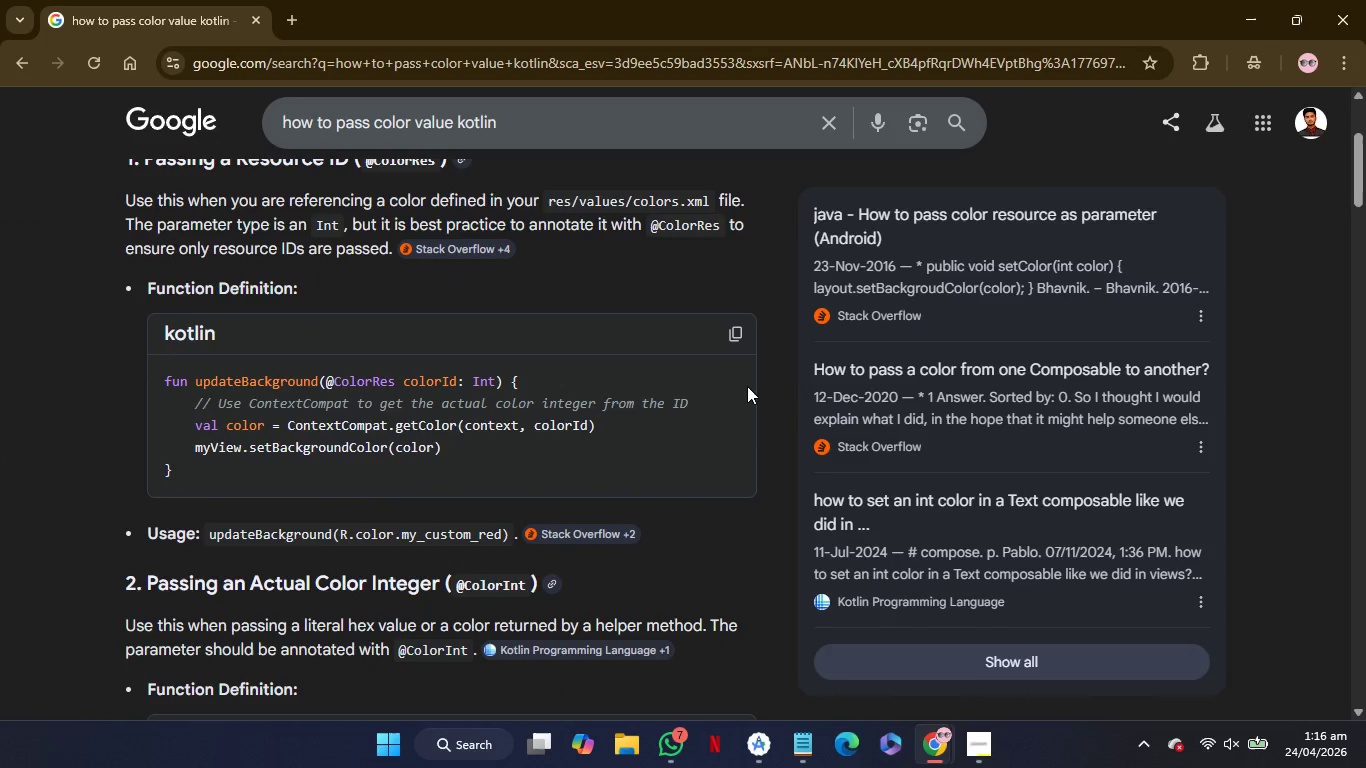 
left_click_drag(start_coordinate=[611, 422], to_coordinate=[290, 425])
 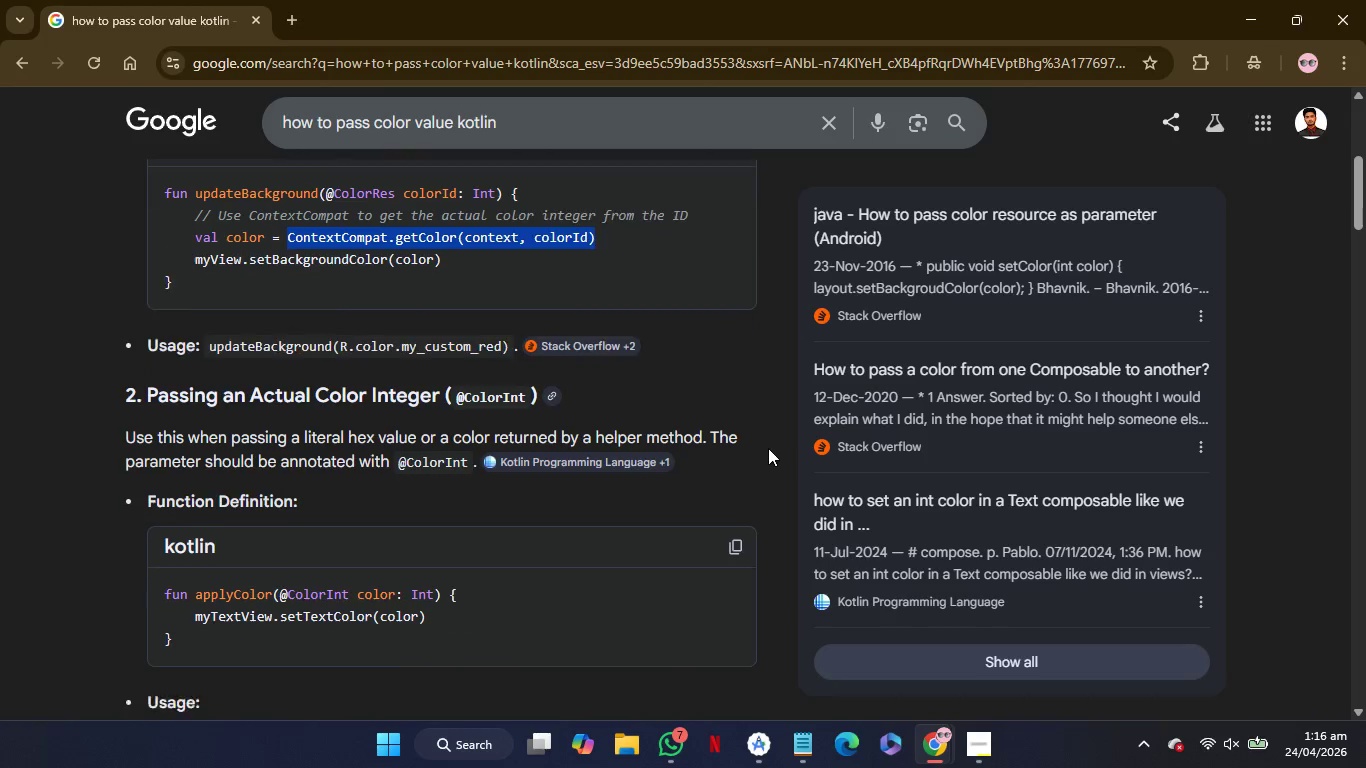 
wait(8.06)
 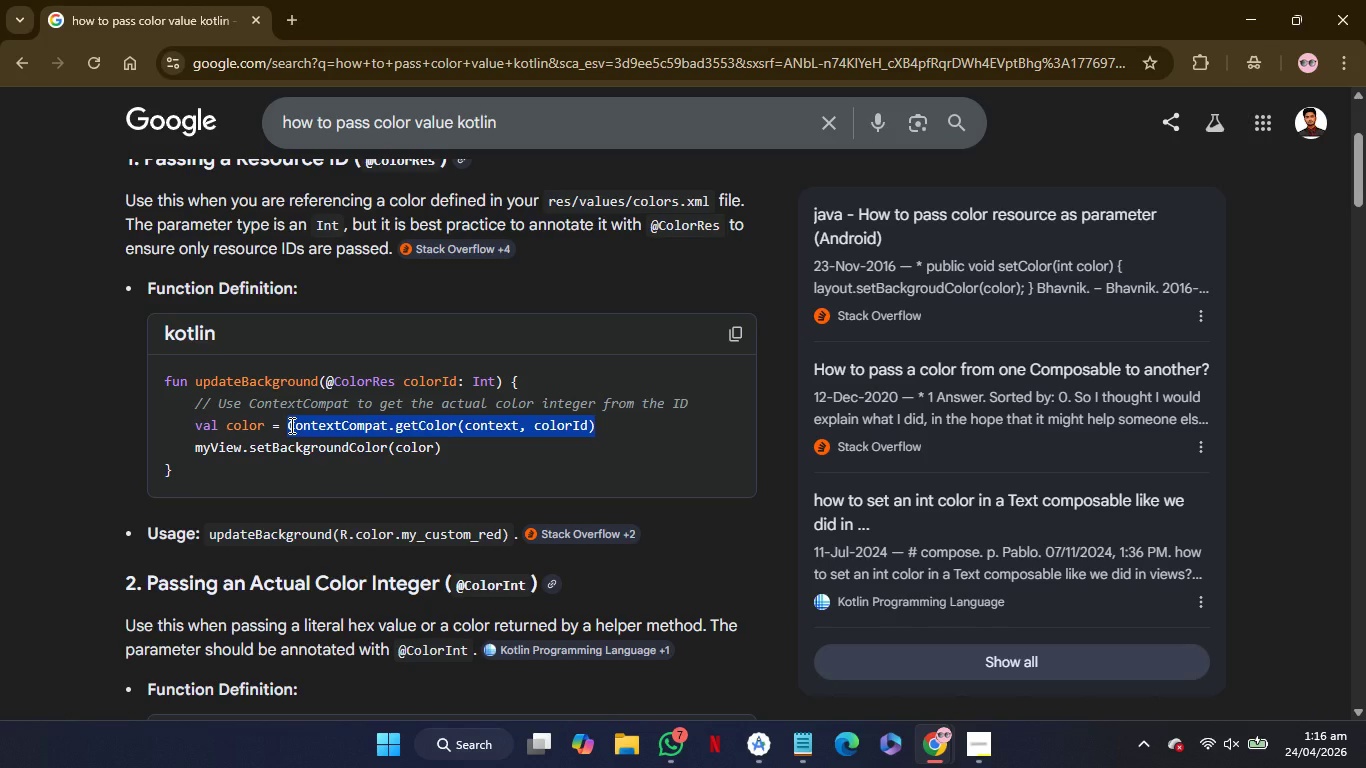 
key(Control+C)
 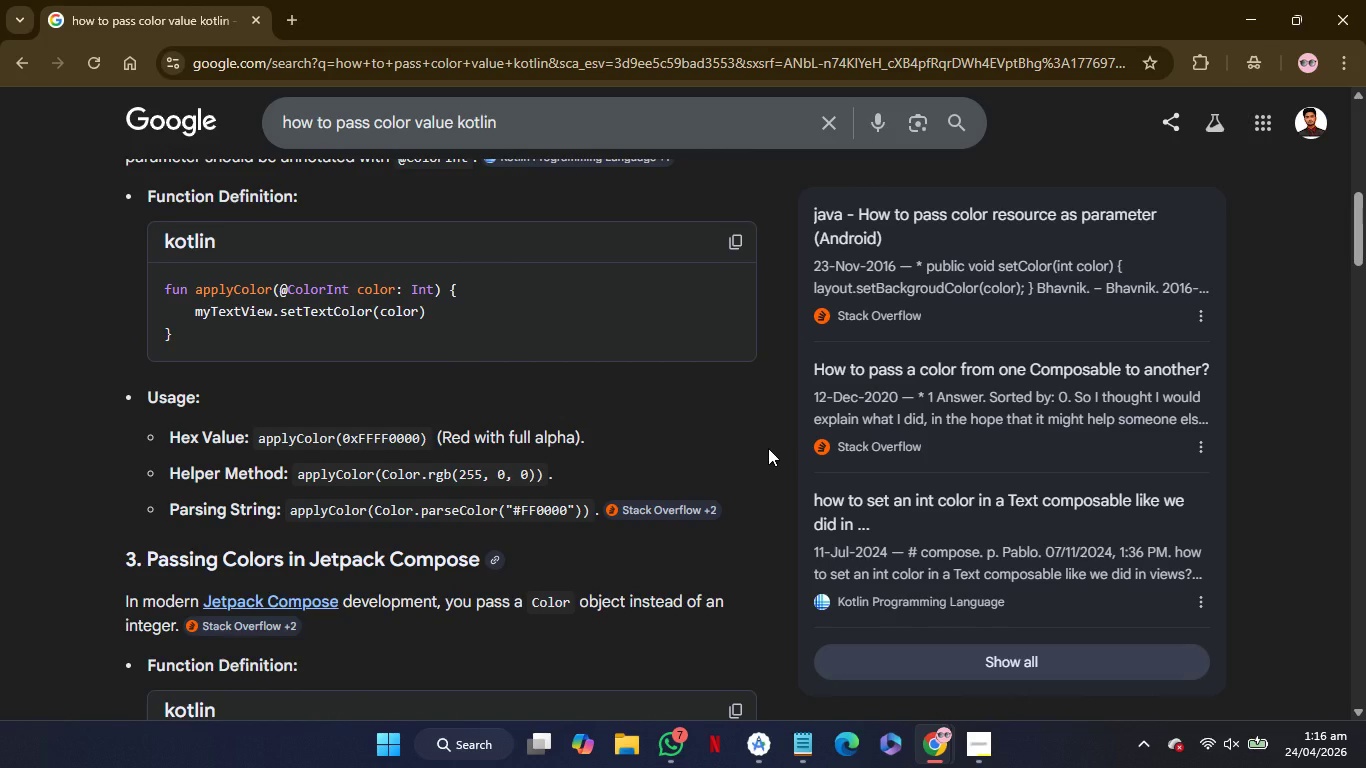 
key(Control+C)
 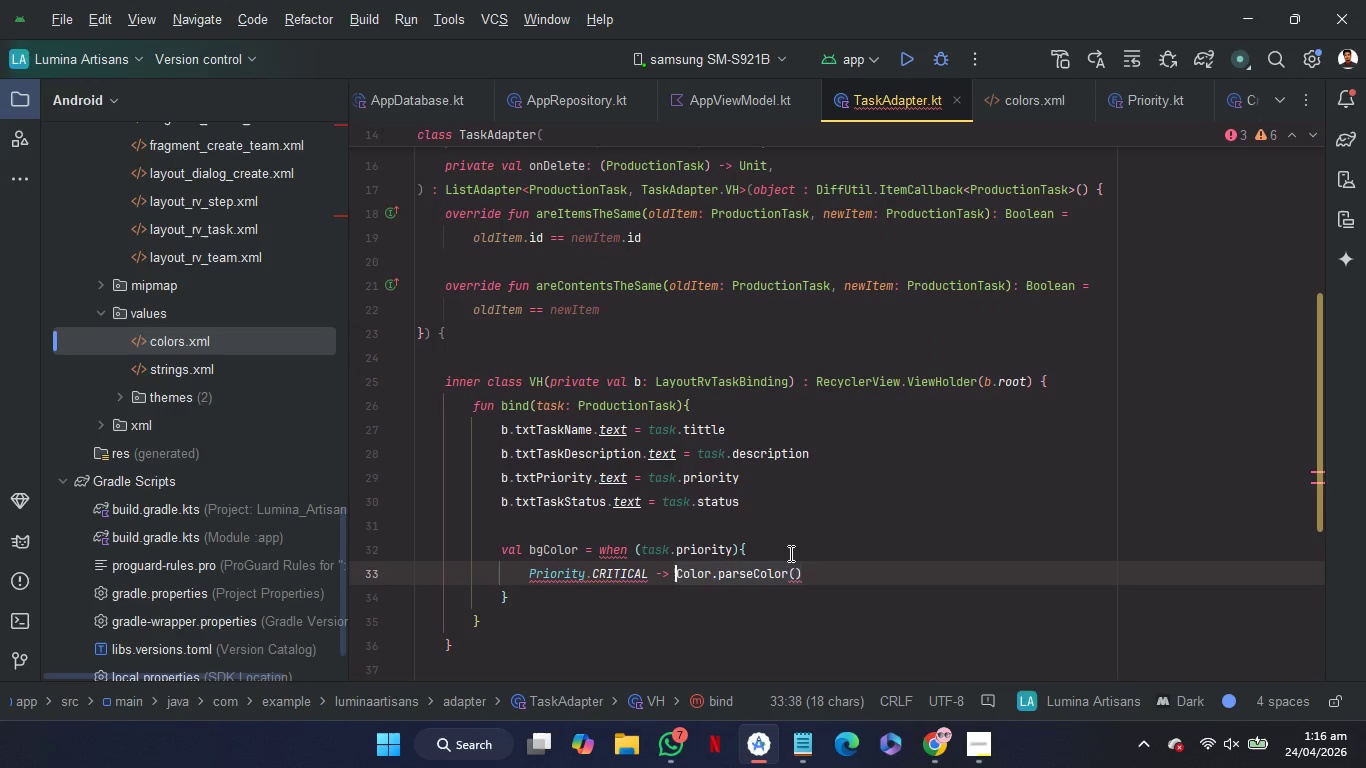 
key(Control+V)
 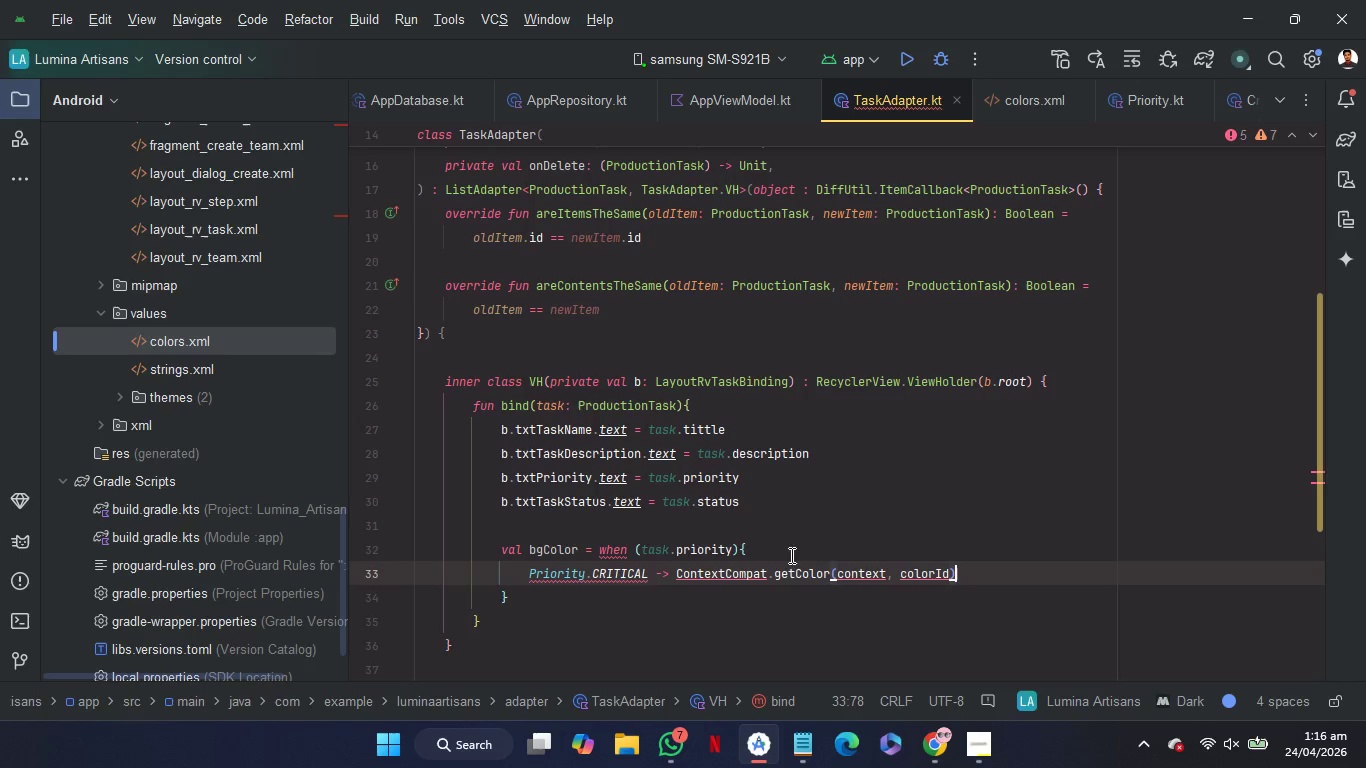 
left_click([792, 549])
 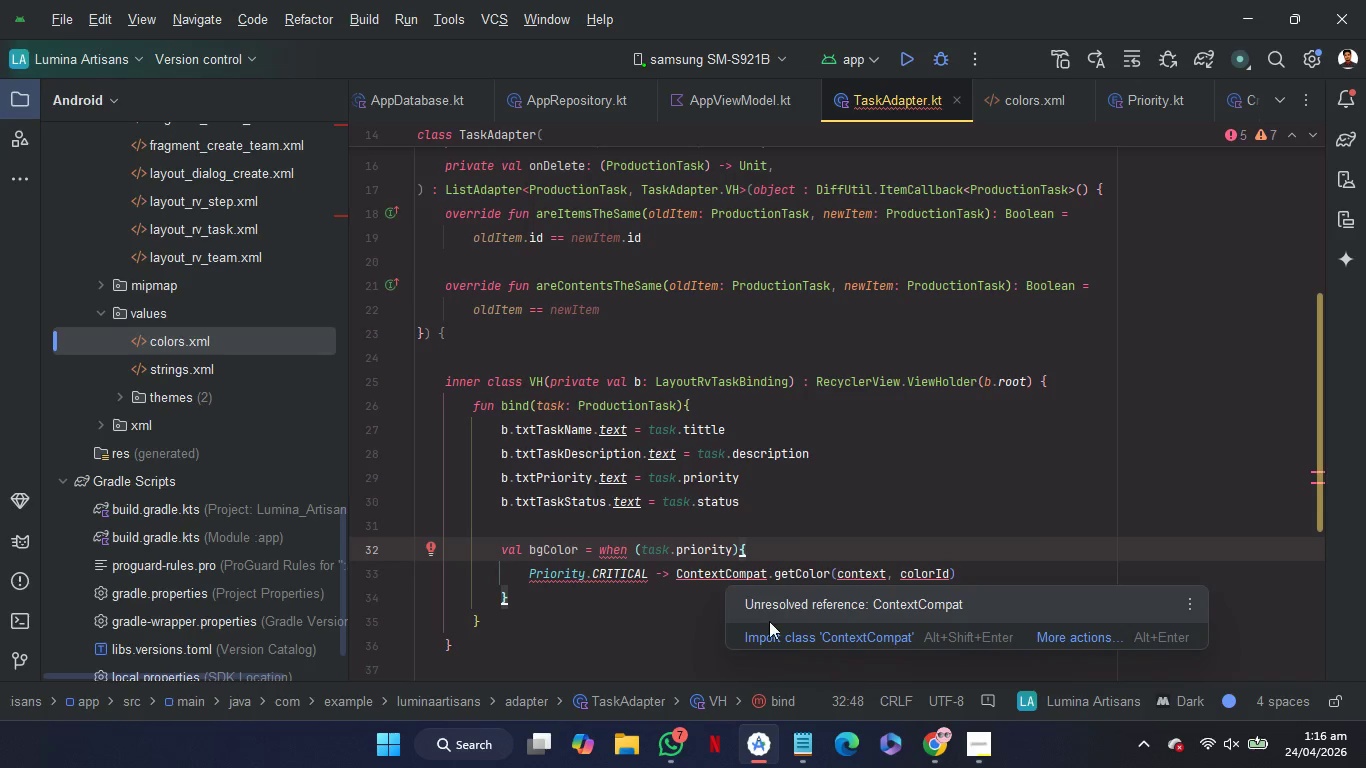 
left_click([774, 633])
 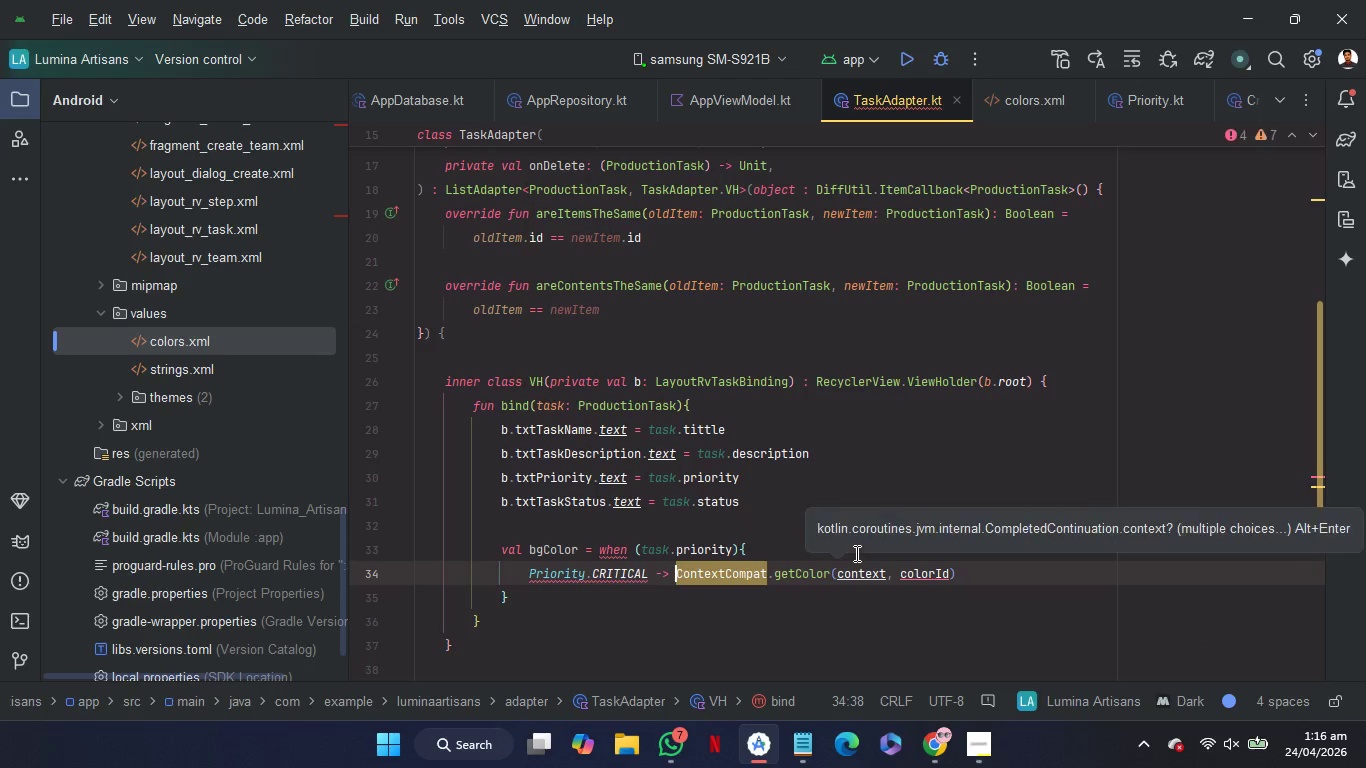 
left_click([855, 553])
 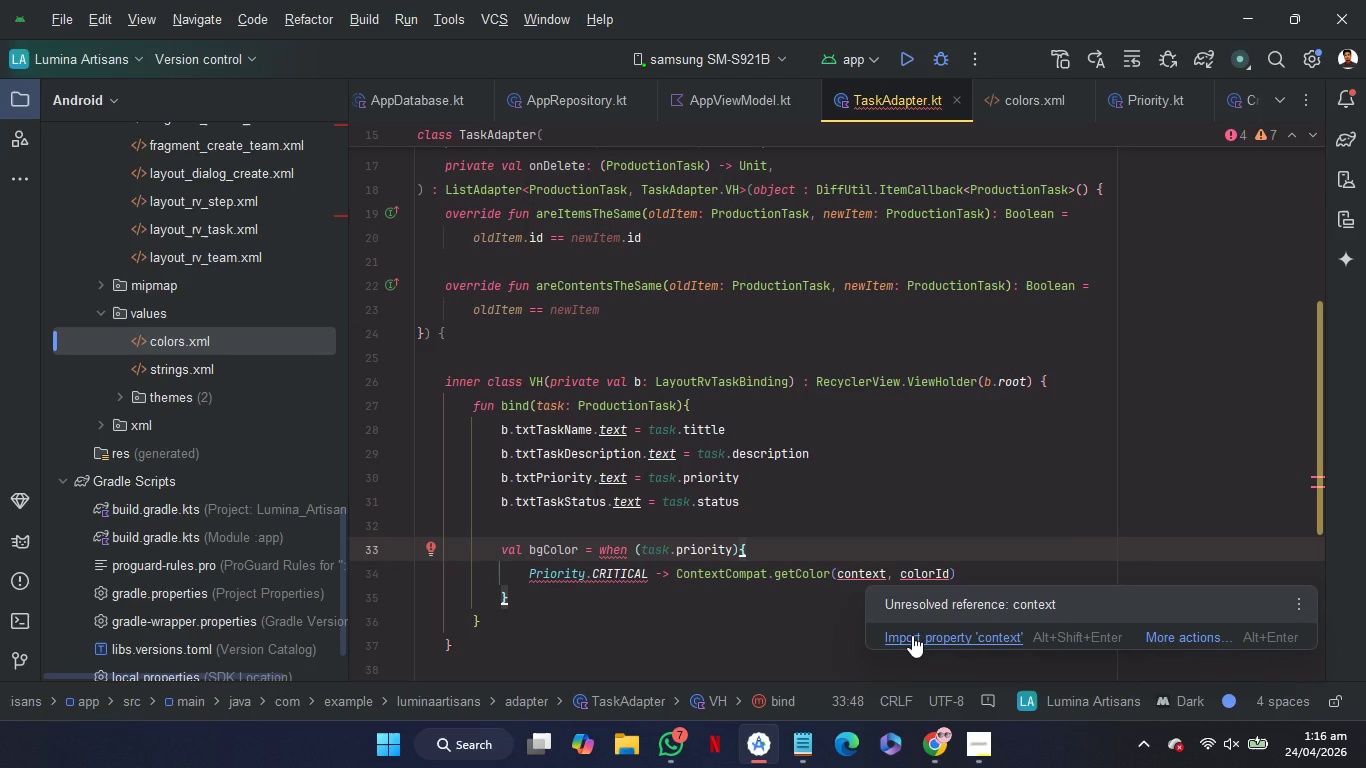 
wait(6.66)
 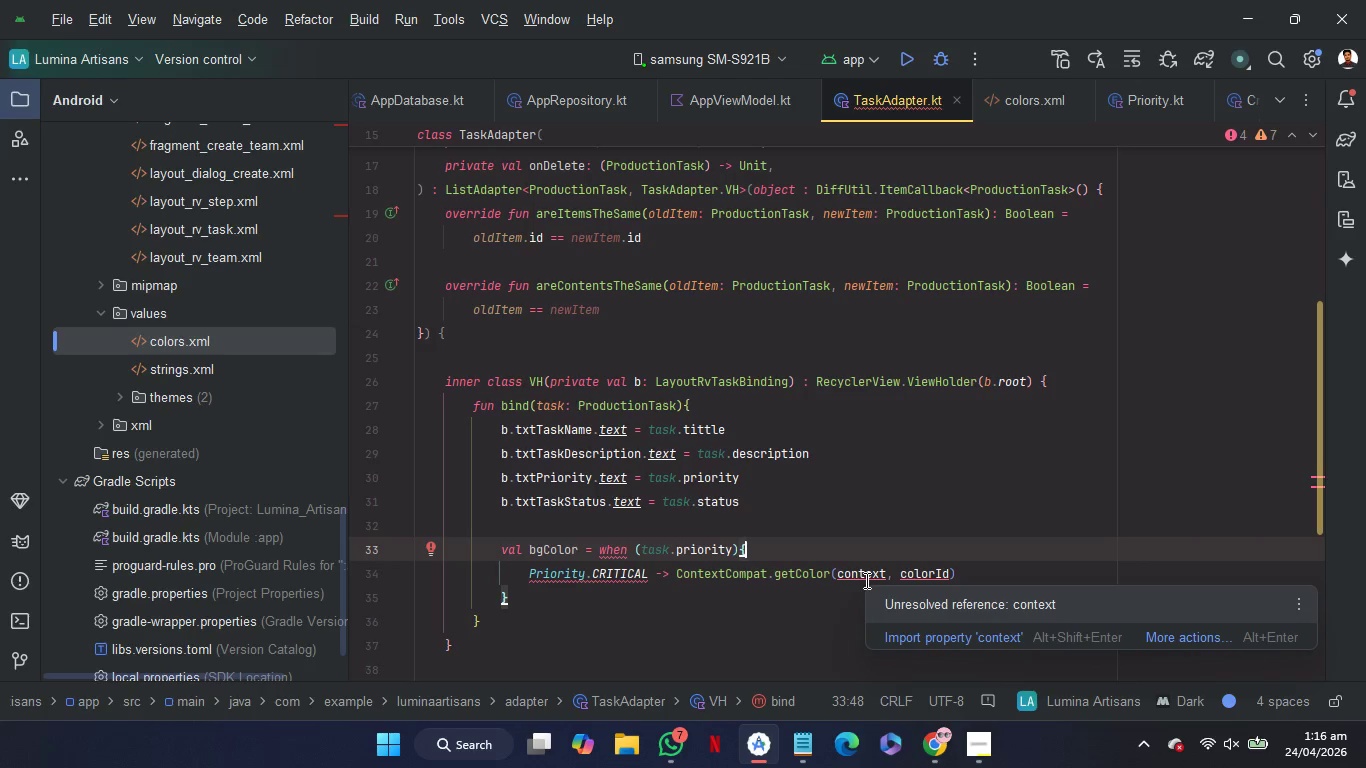 
left_click([912, 635])
 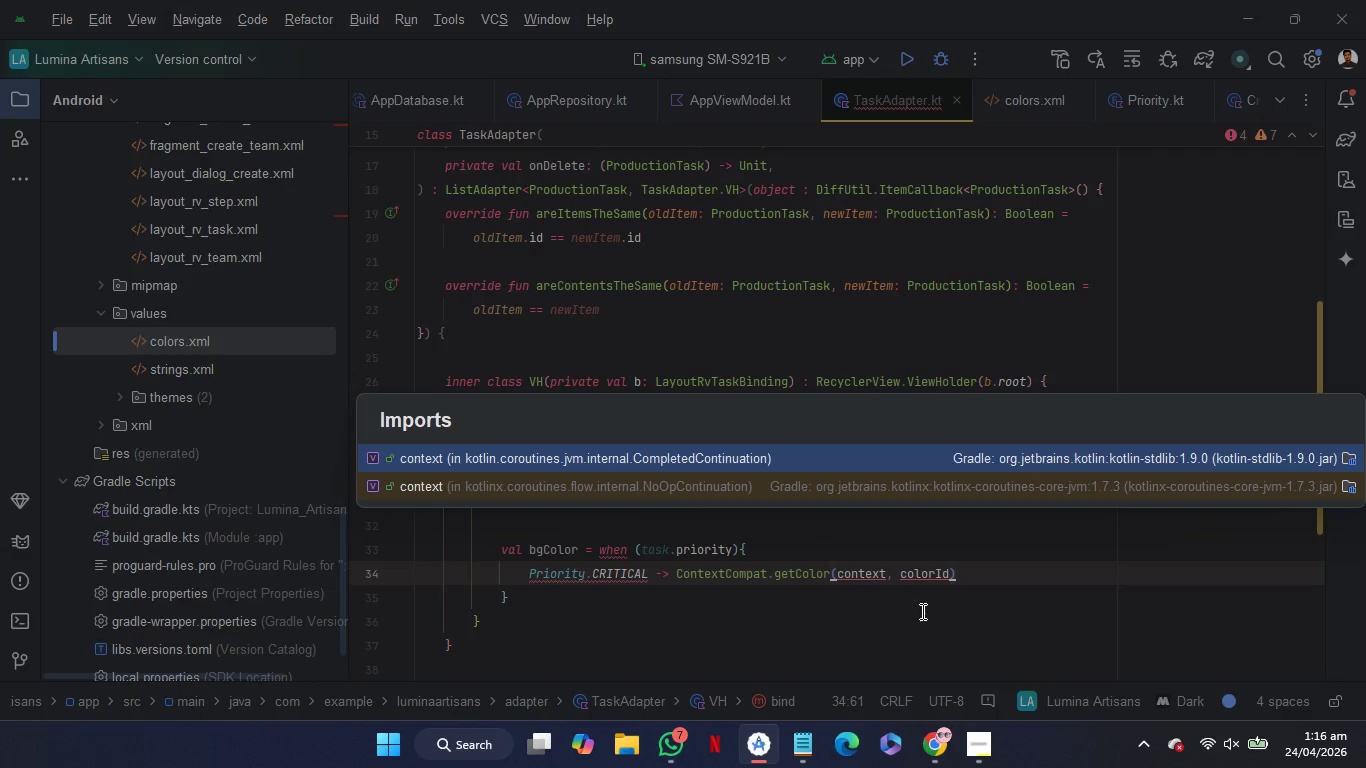 
left_click([974, 573])
 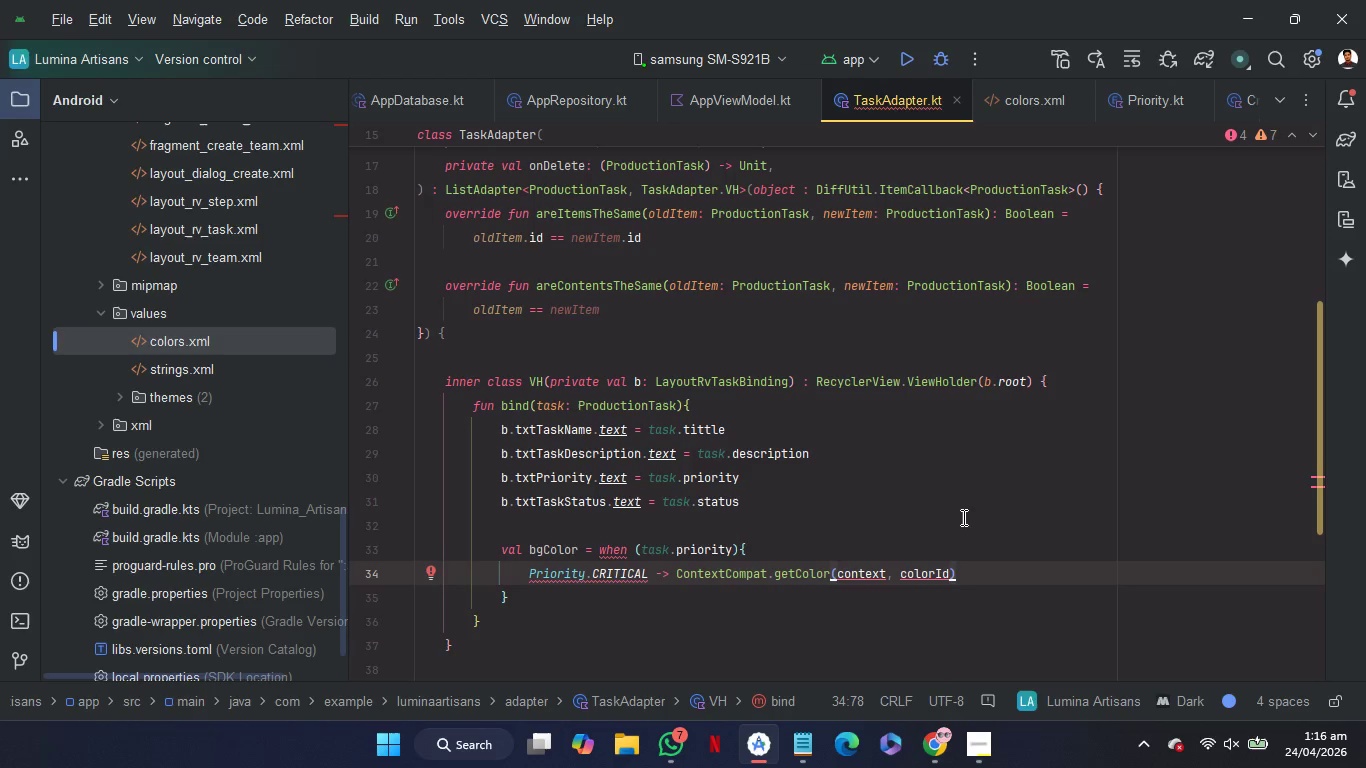 
scroll: coordinate [962, 517], scroll_direction: none, amount: 0.0
 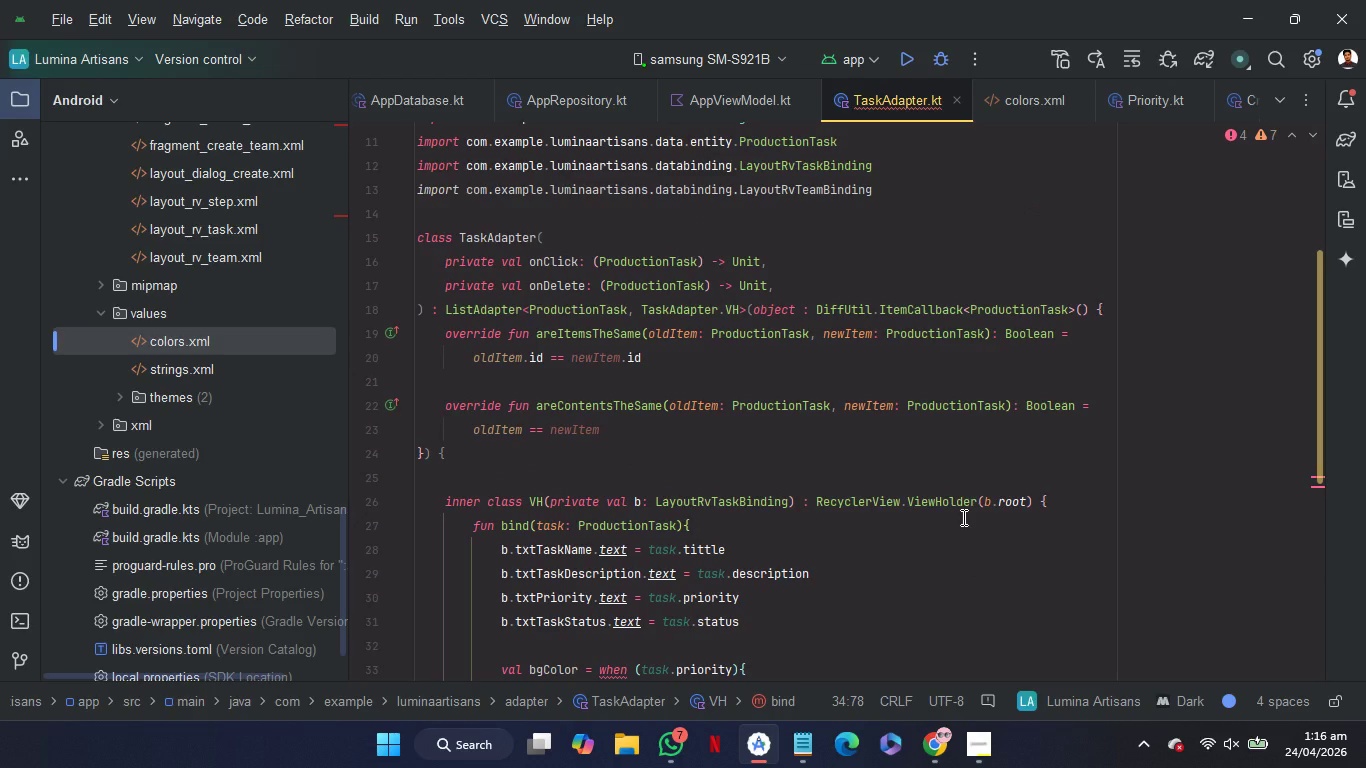 
wait(5.97)
 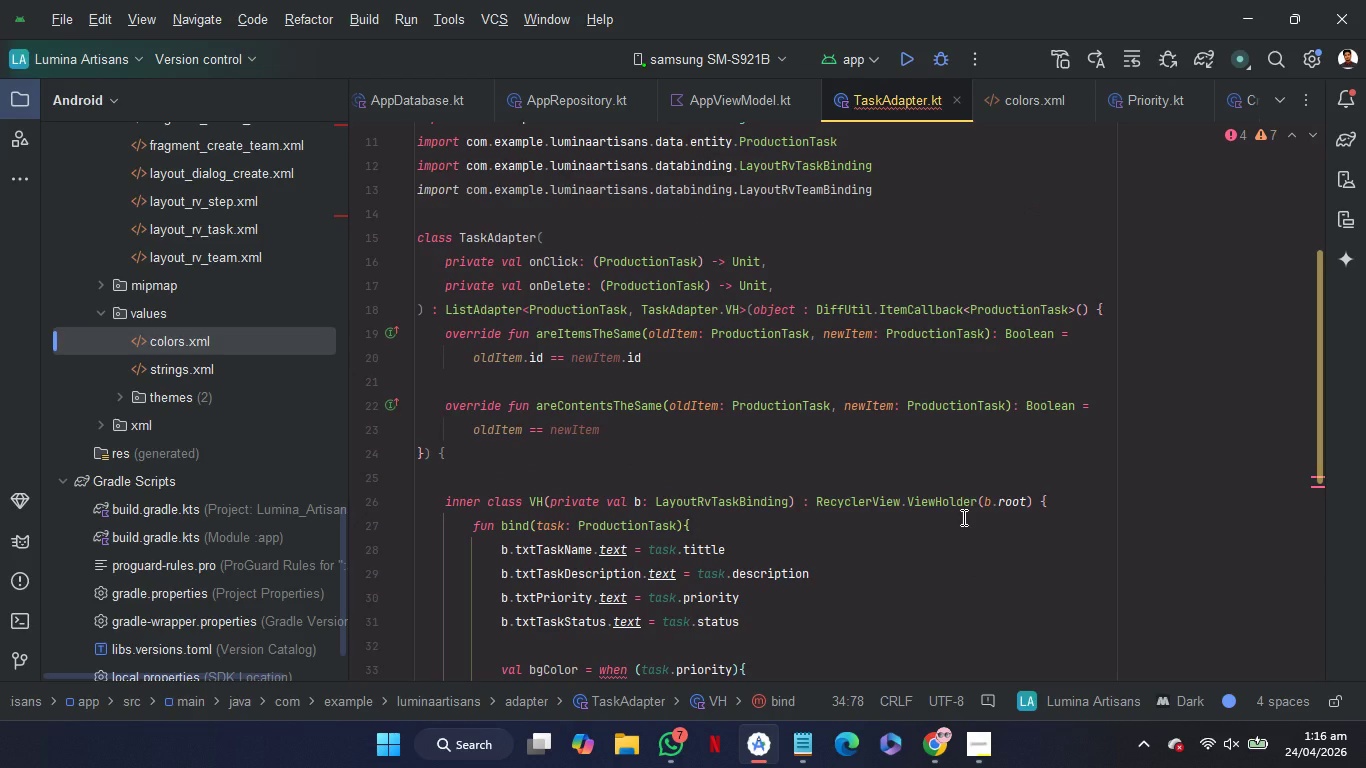 
scroll: coordinate [1051, 527], scroll_direction: down, amount: 1.0
 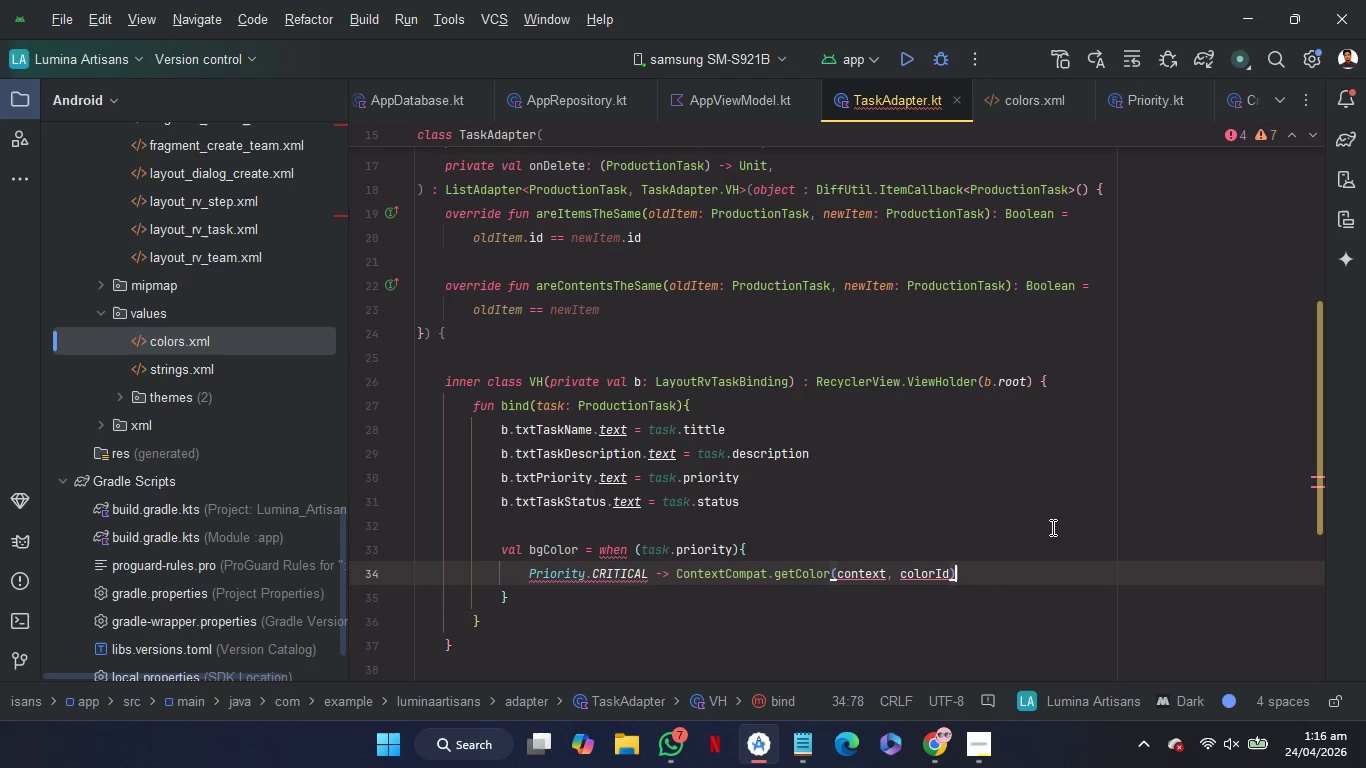 
key(Control+Z)
 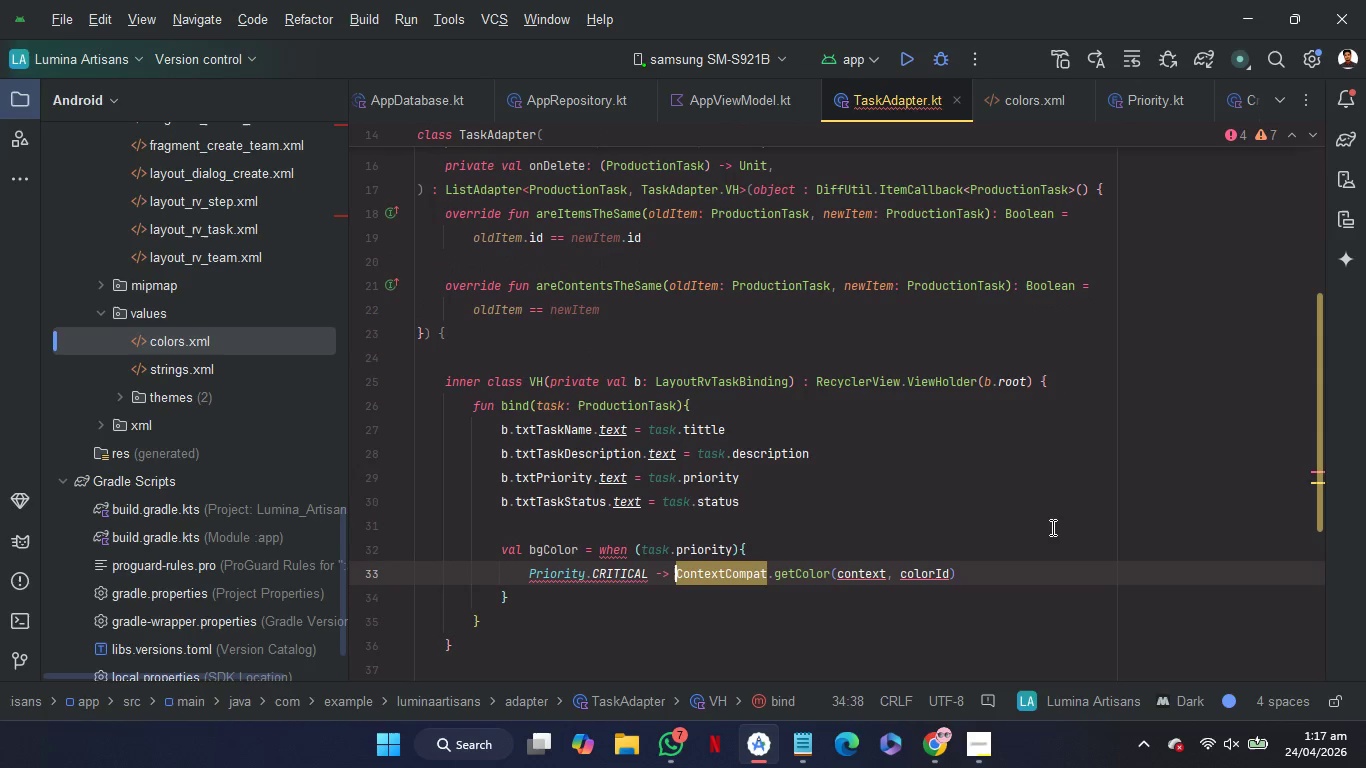 
scroll: coordinate [1051, 527], scroll_direction: none, amount: 0.0
 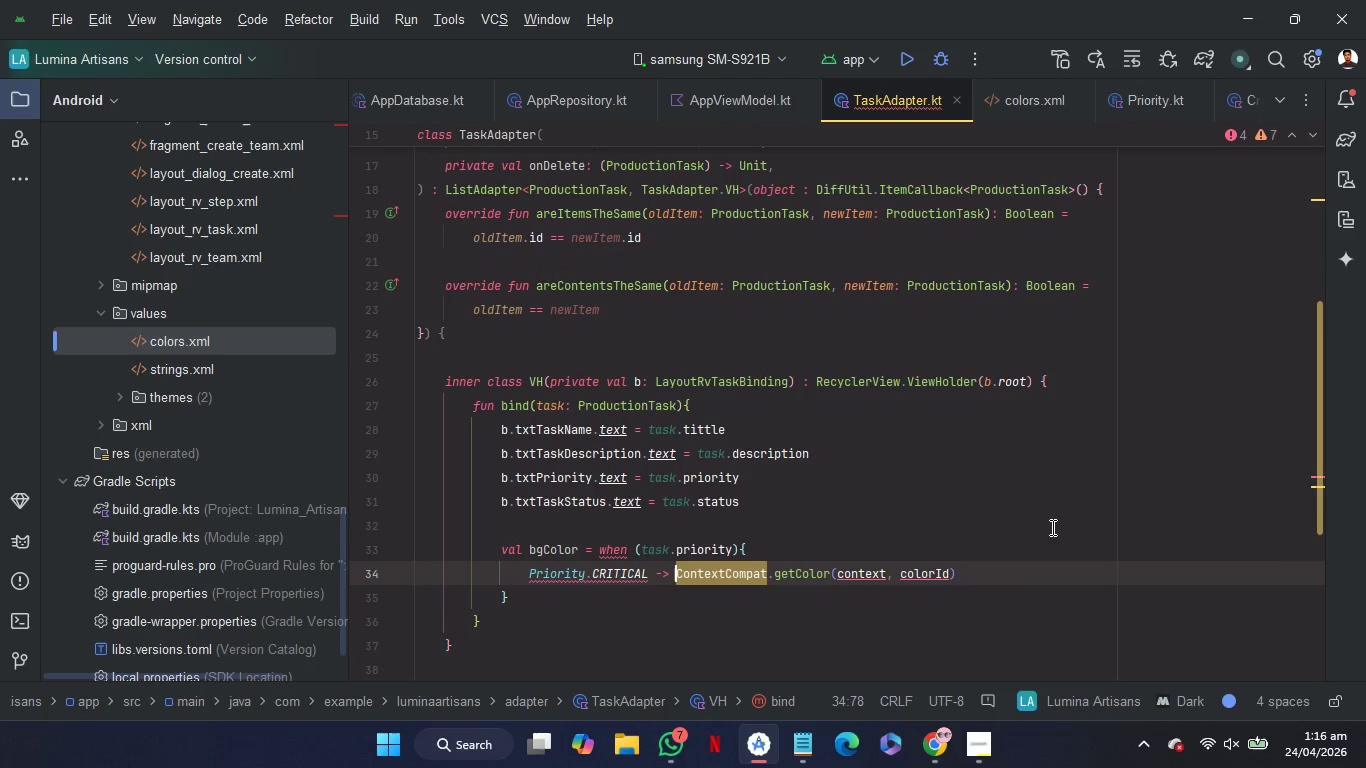 
key(Control+Z)
 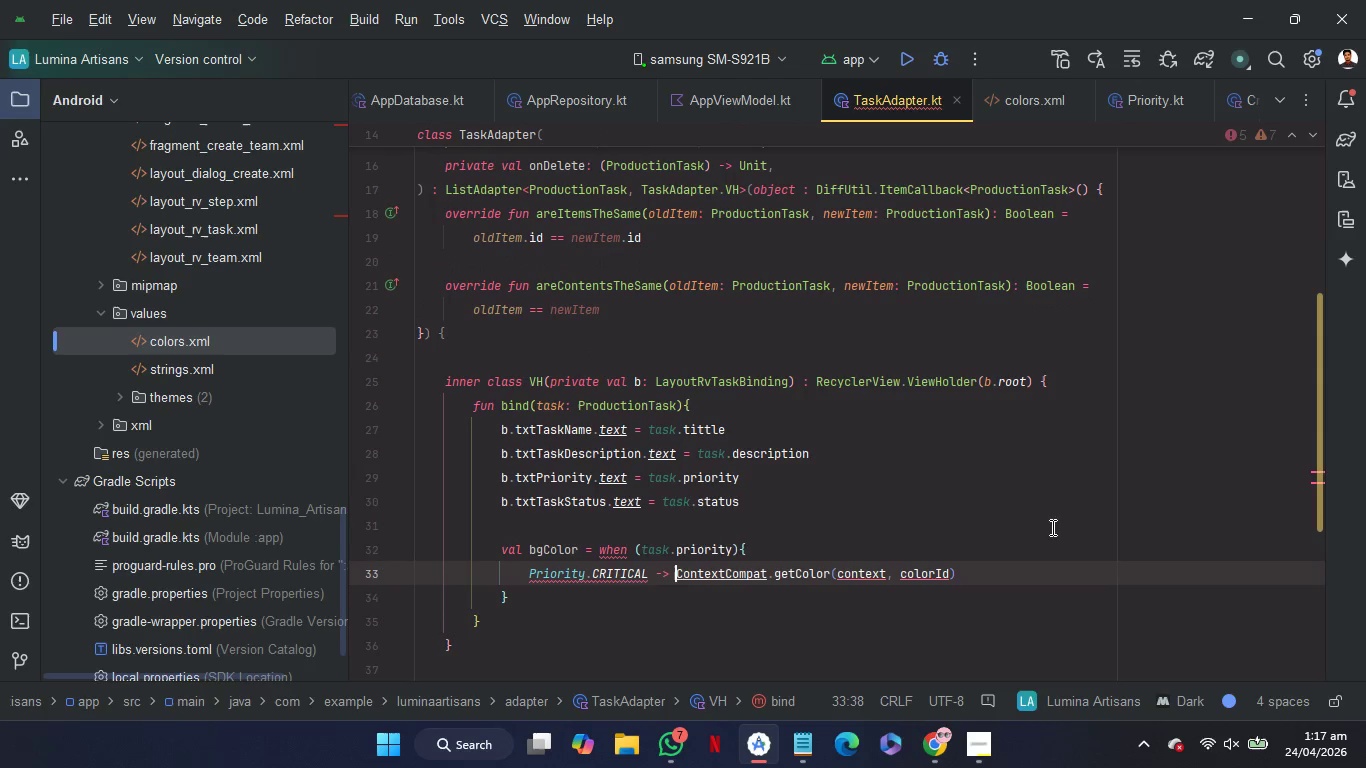 
key(Control+Z)
 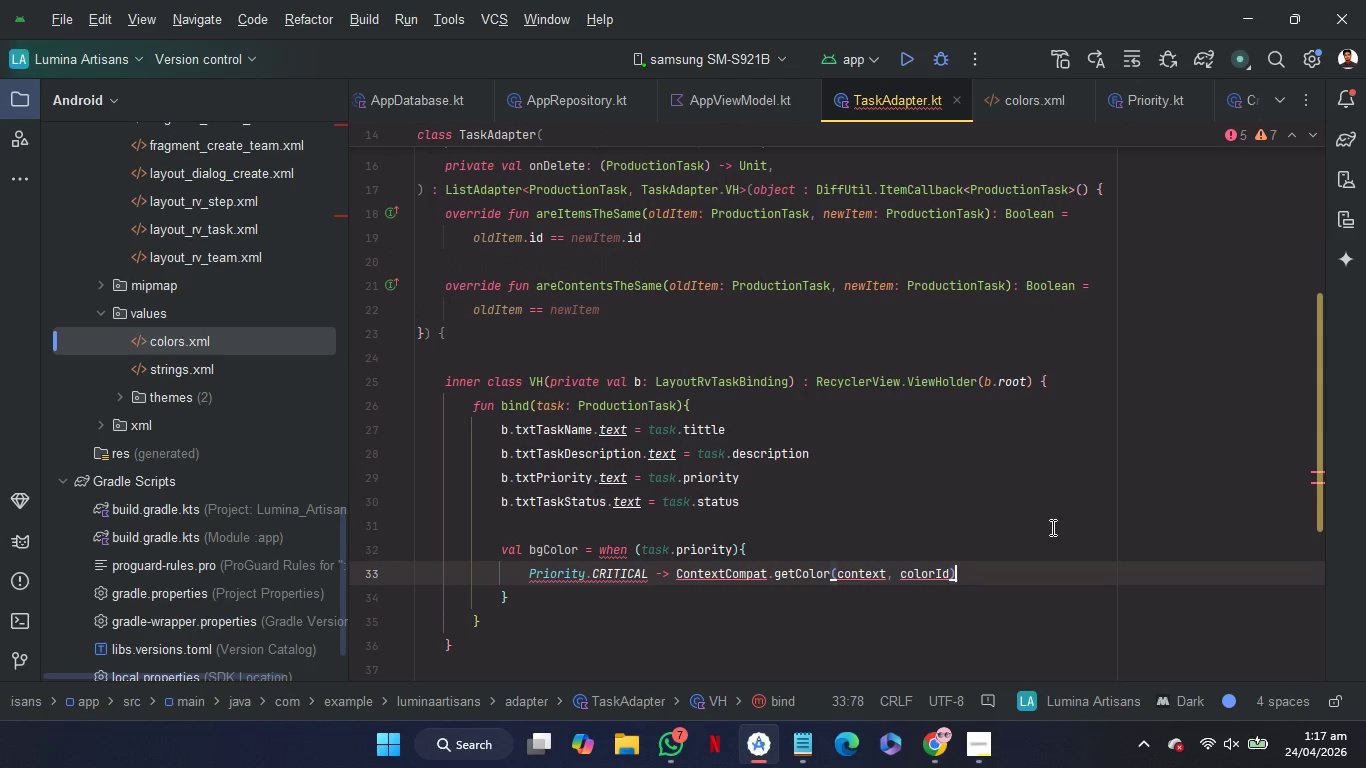 
key(Control+Z)
 